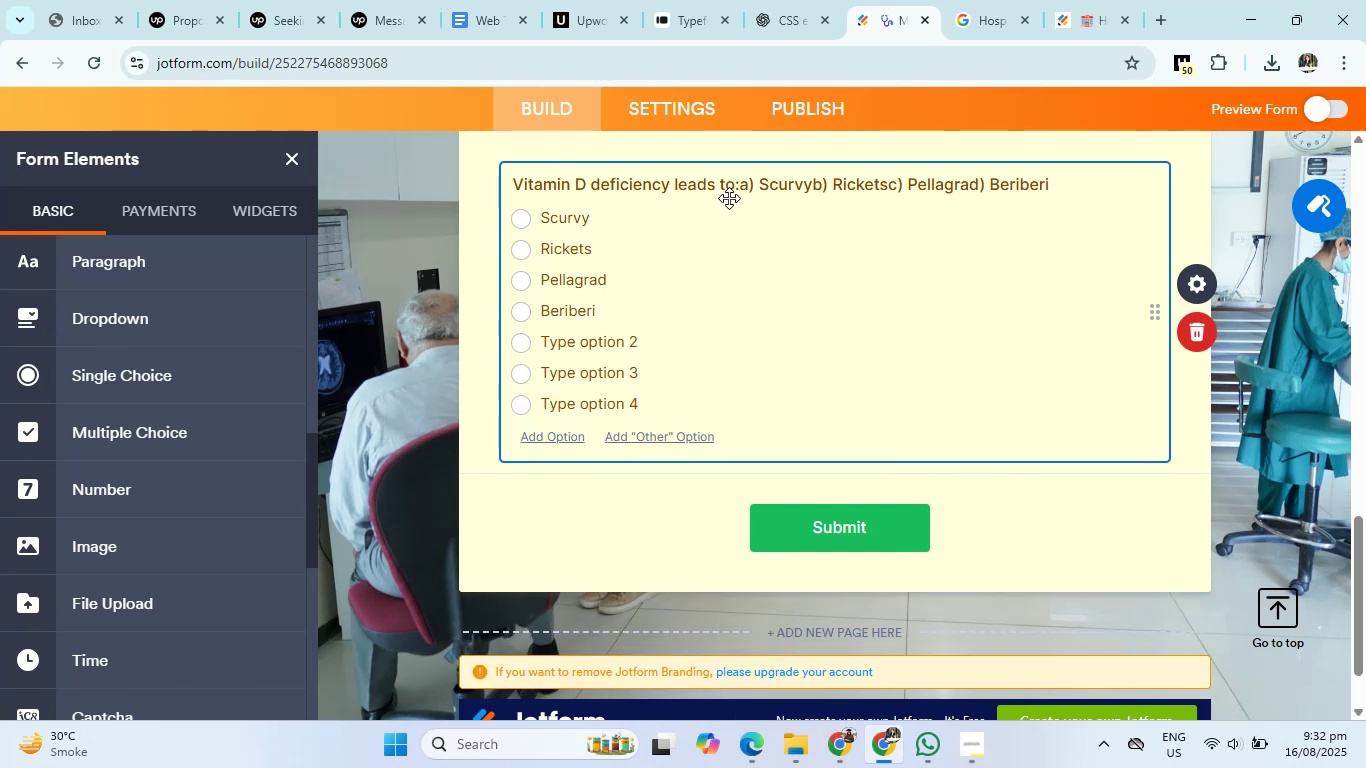 
left_click_drag(start_coordinate=[735, 187], to_coordinate=[1143, 204])
 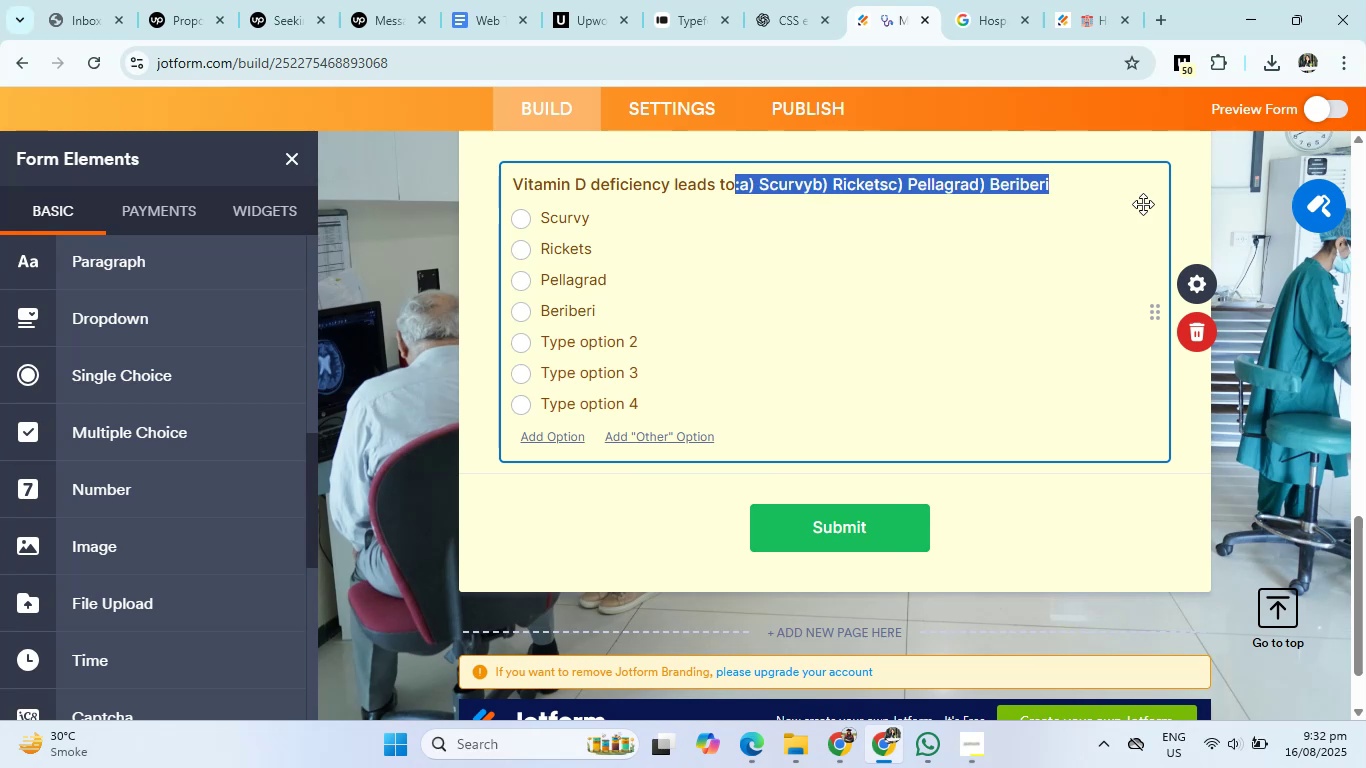 
key(Backspace)
 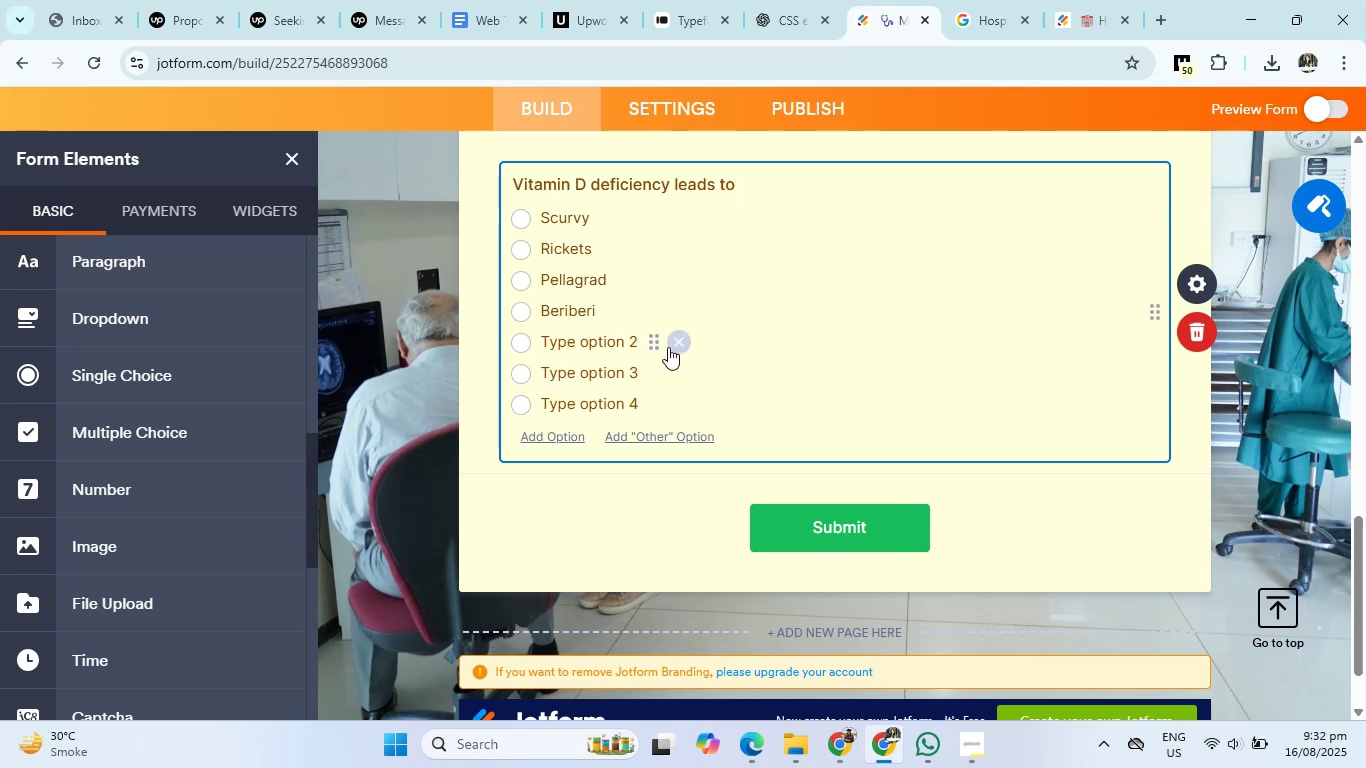 
double_click([669, 346])
 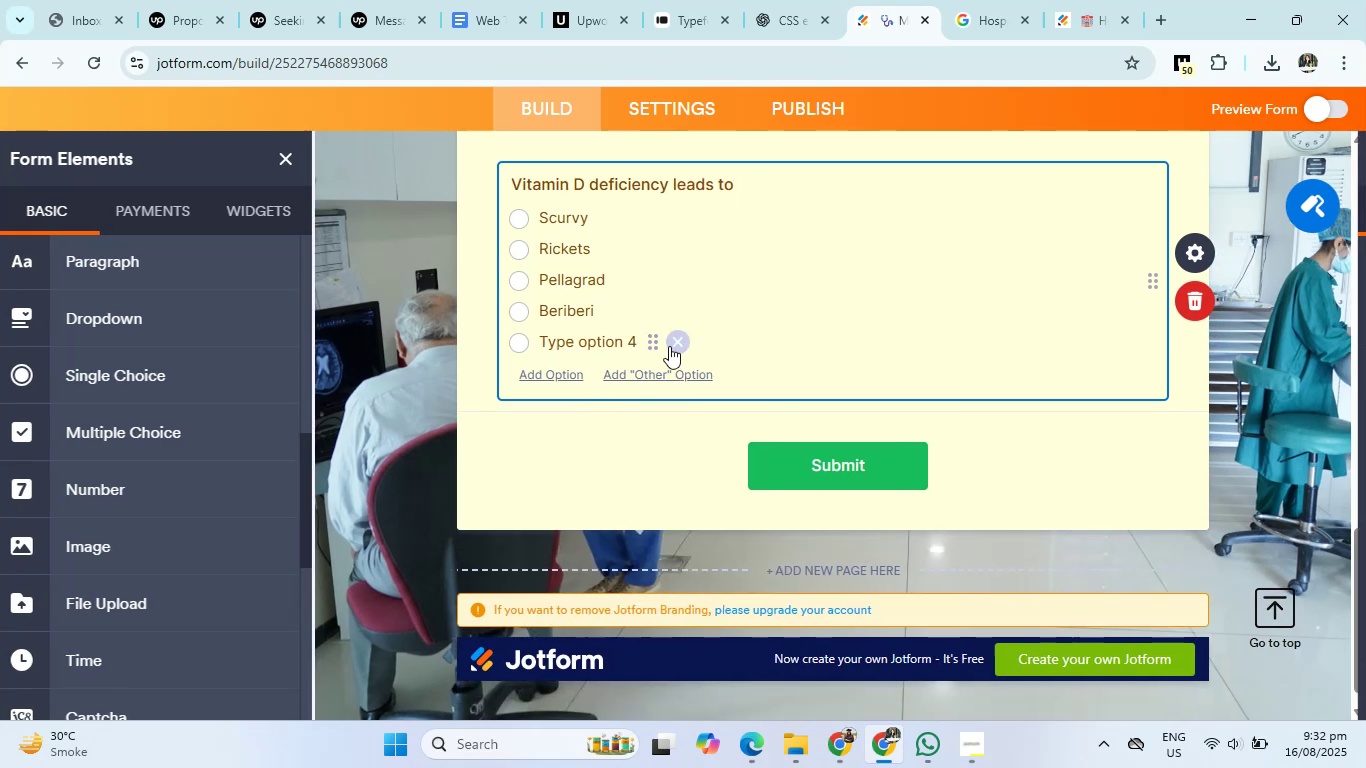 
triple_click([669, 346])
 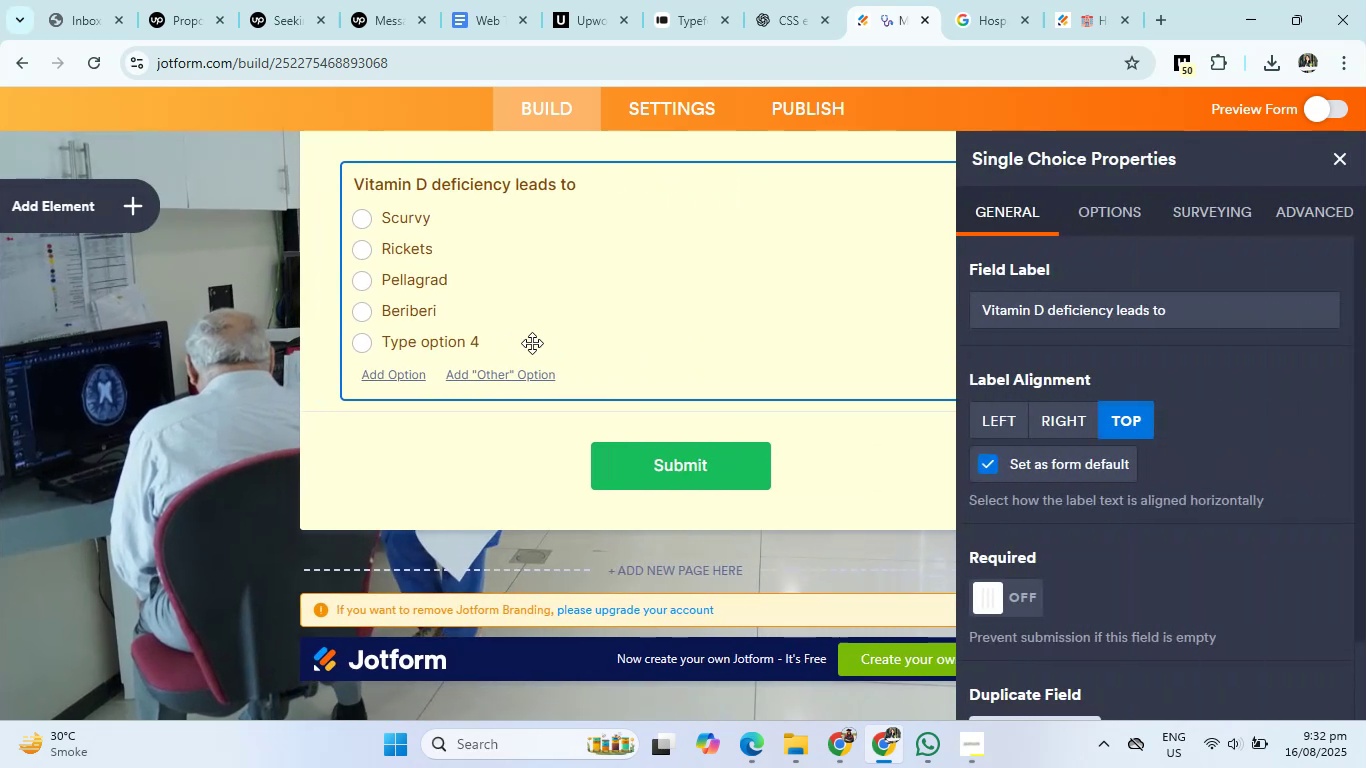 
left_click([520, 342])
 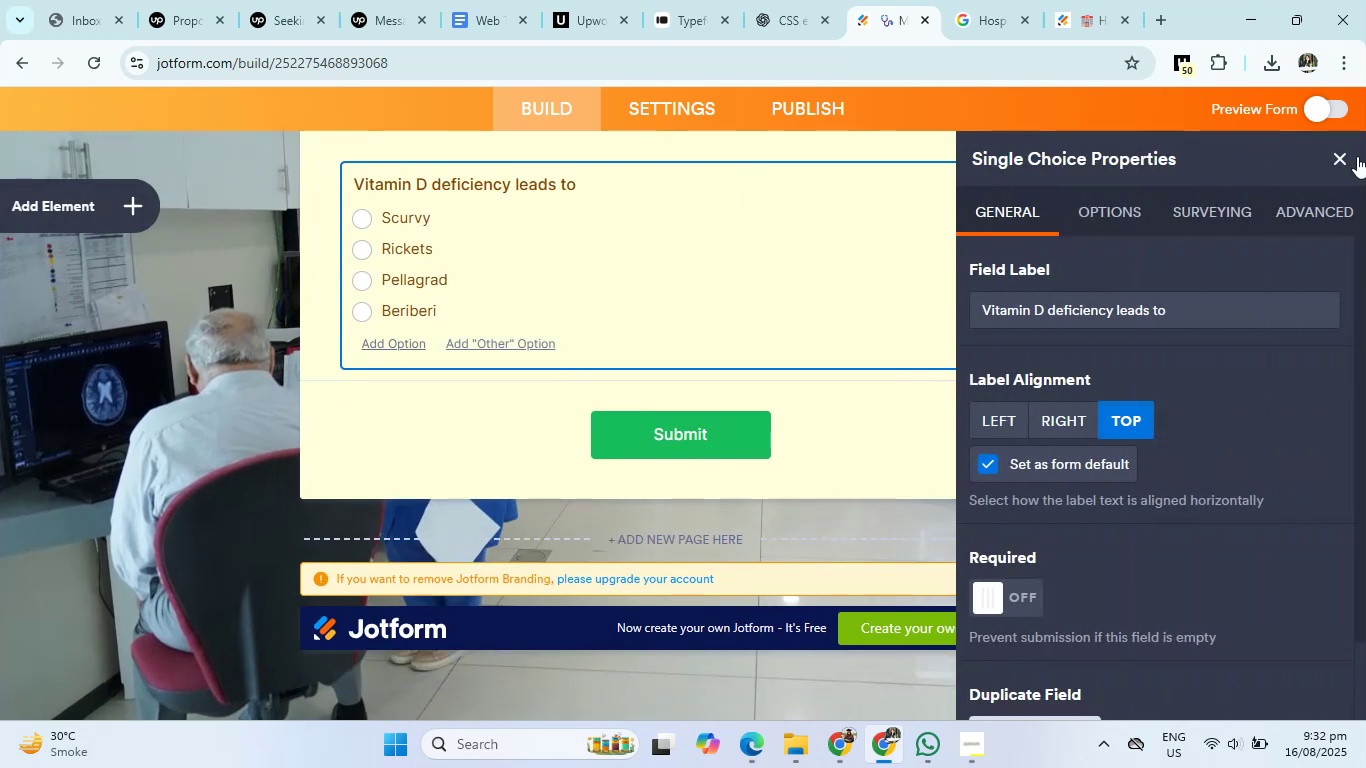 
left_click([1344, 155])
 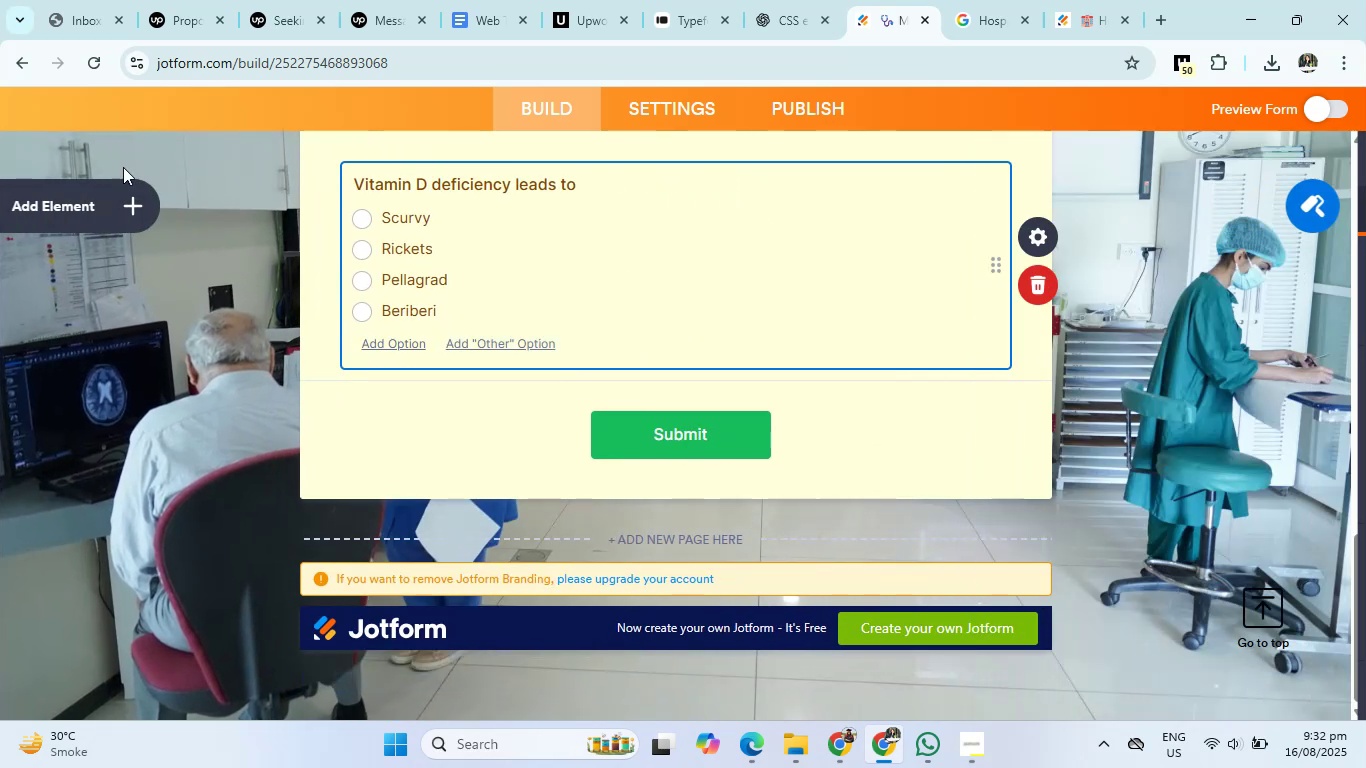 
left_click([73, 206])
 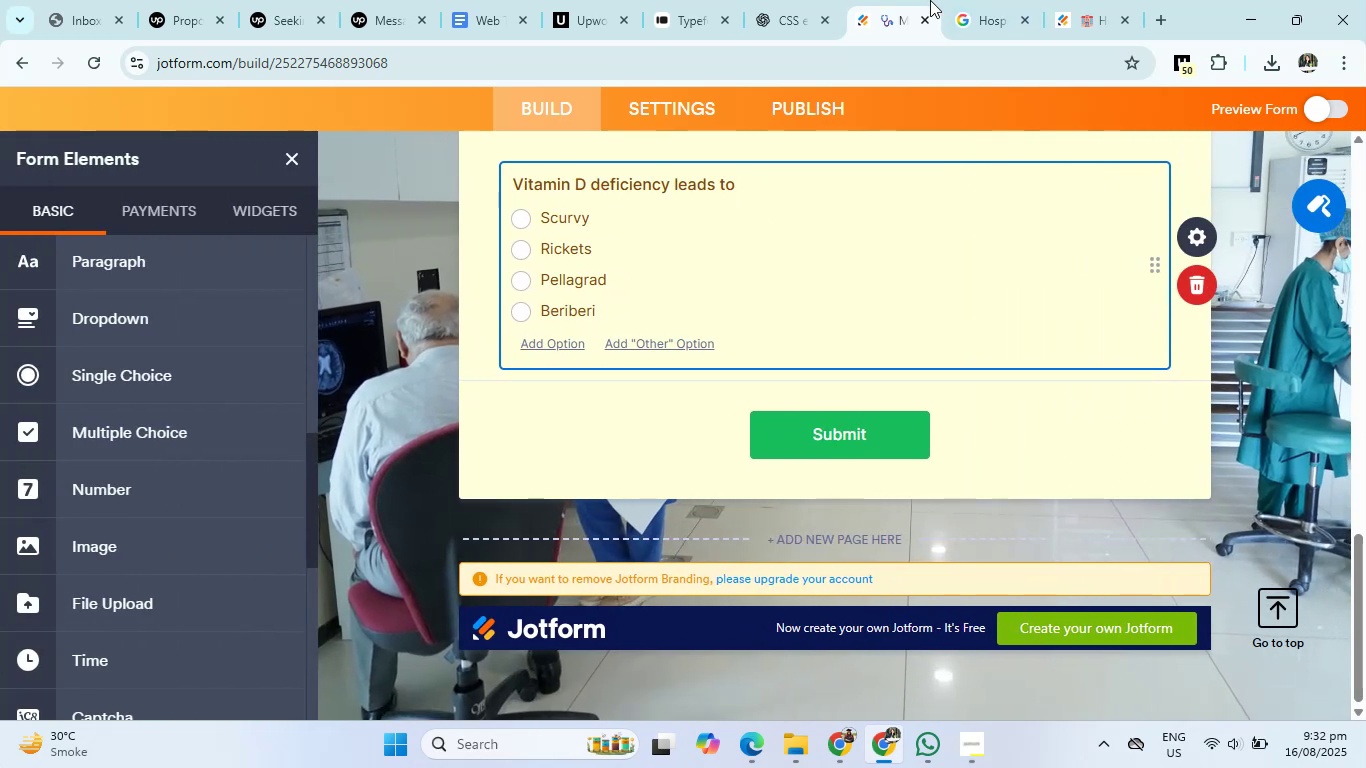 
left_click([794, 0])
 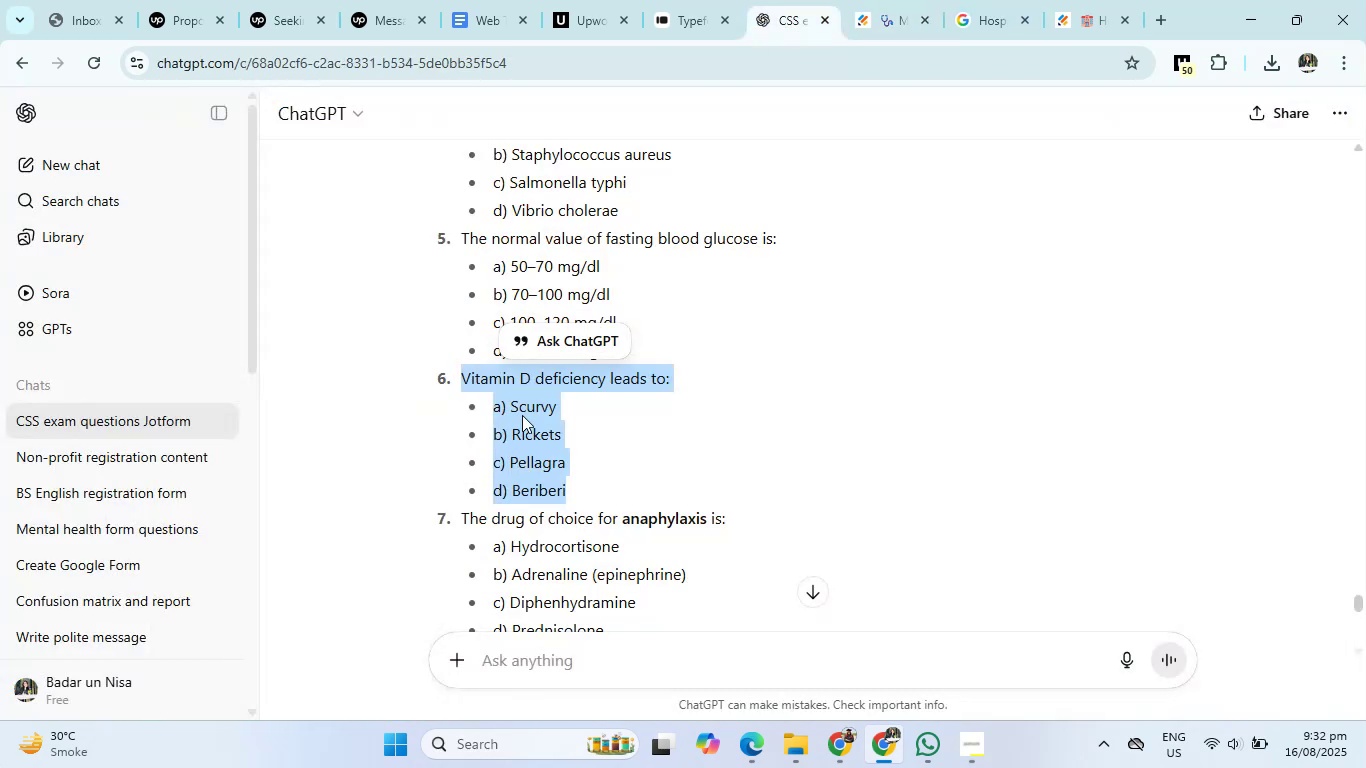 
scroll: coordinate [452, 495], scroll_direction: down, amount: 3.0
 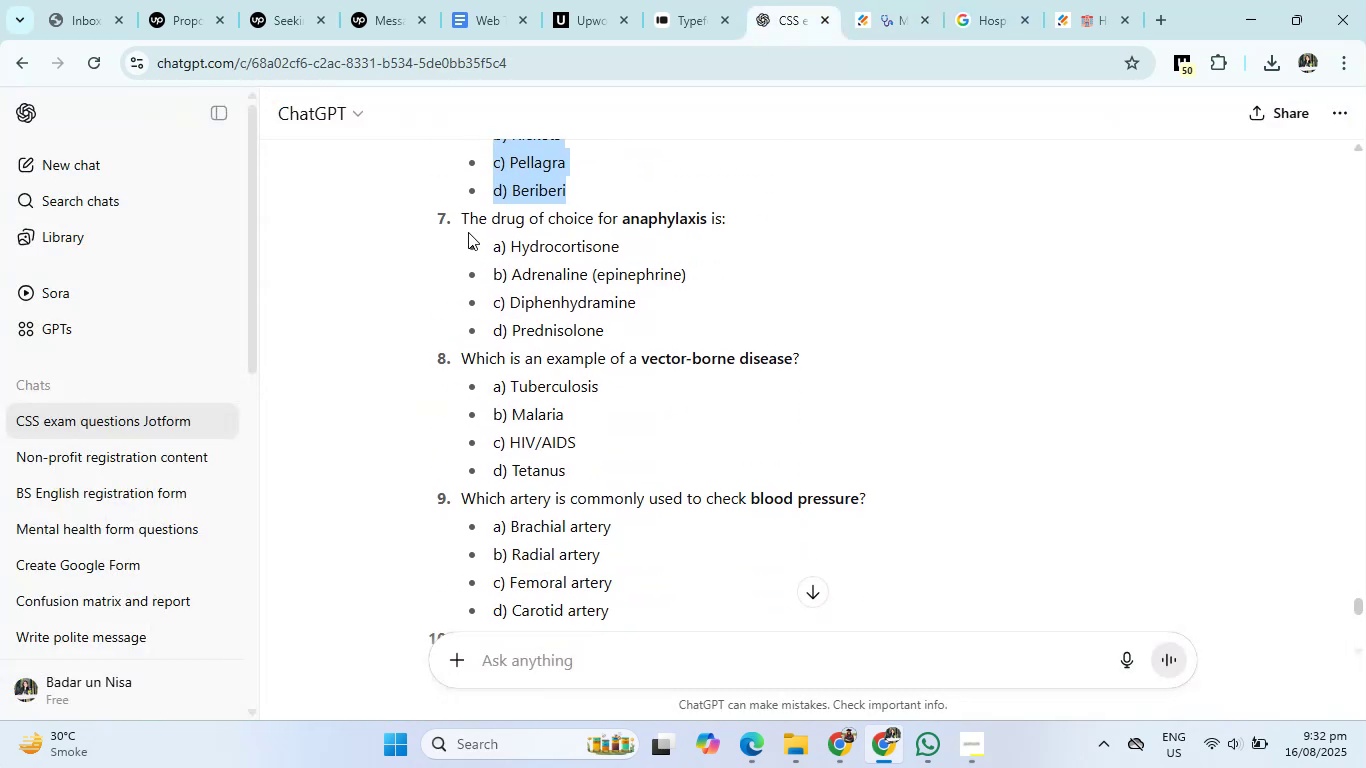 
left_click_drag(start_coordinate=[463, 216], to_coordinate=[734, 213])
 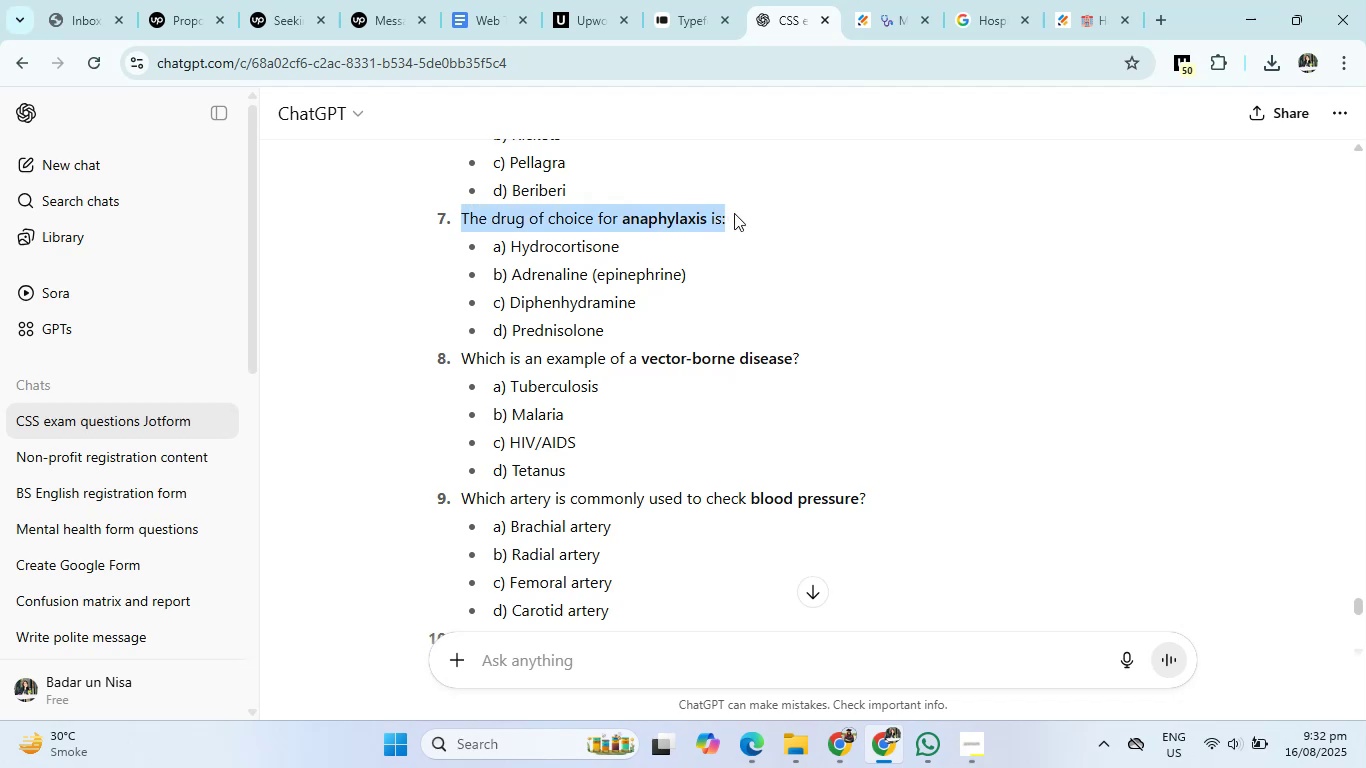 
key(Control+C)
 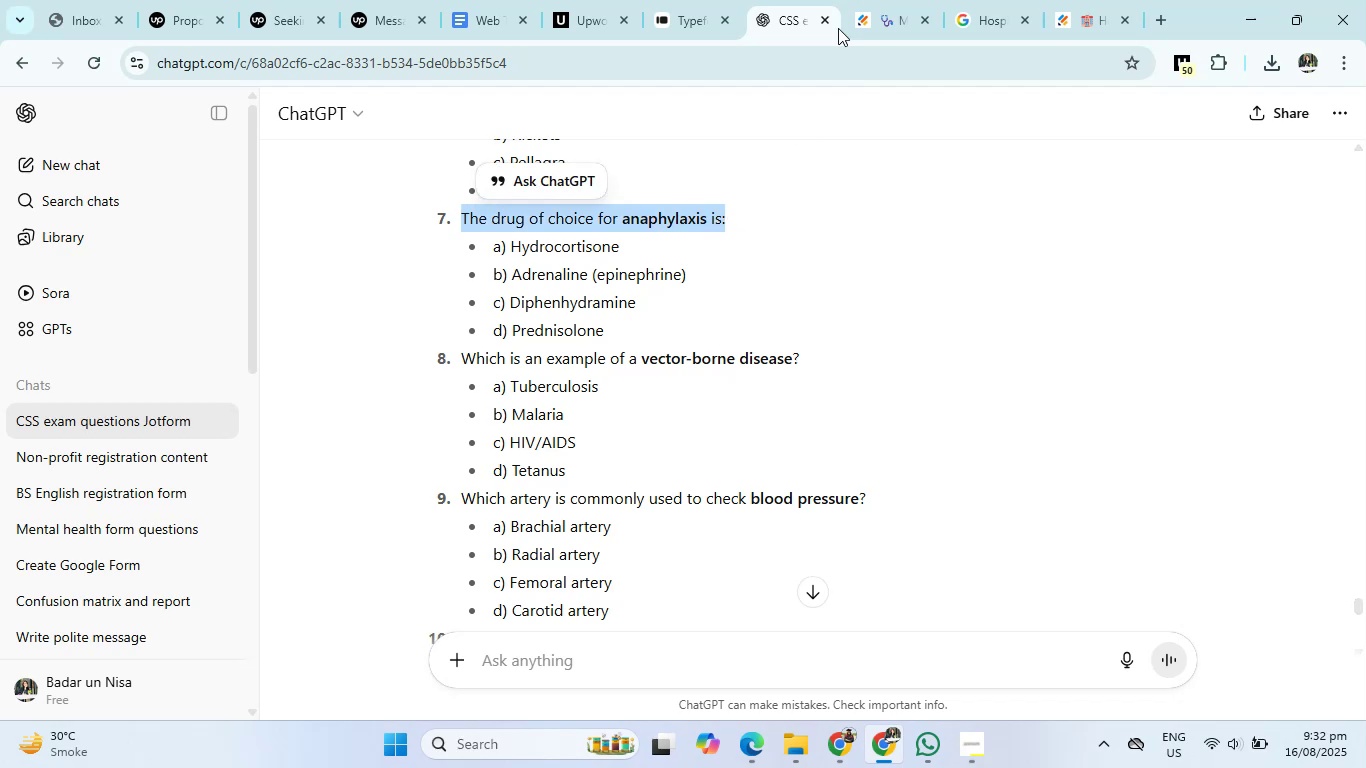 
left_click([856, 0])
 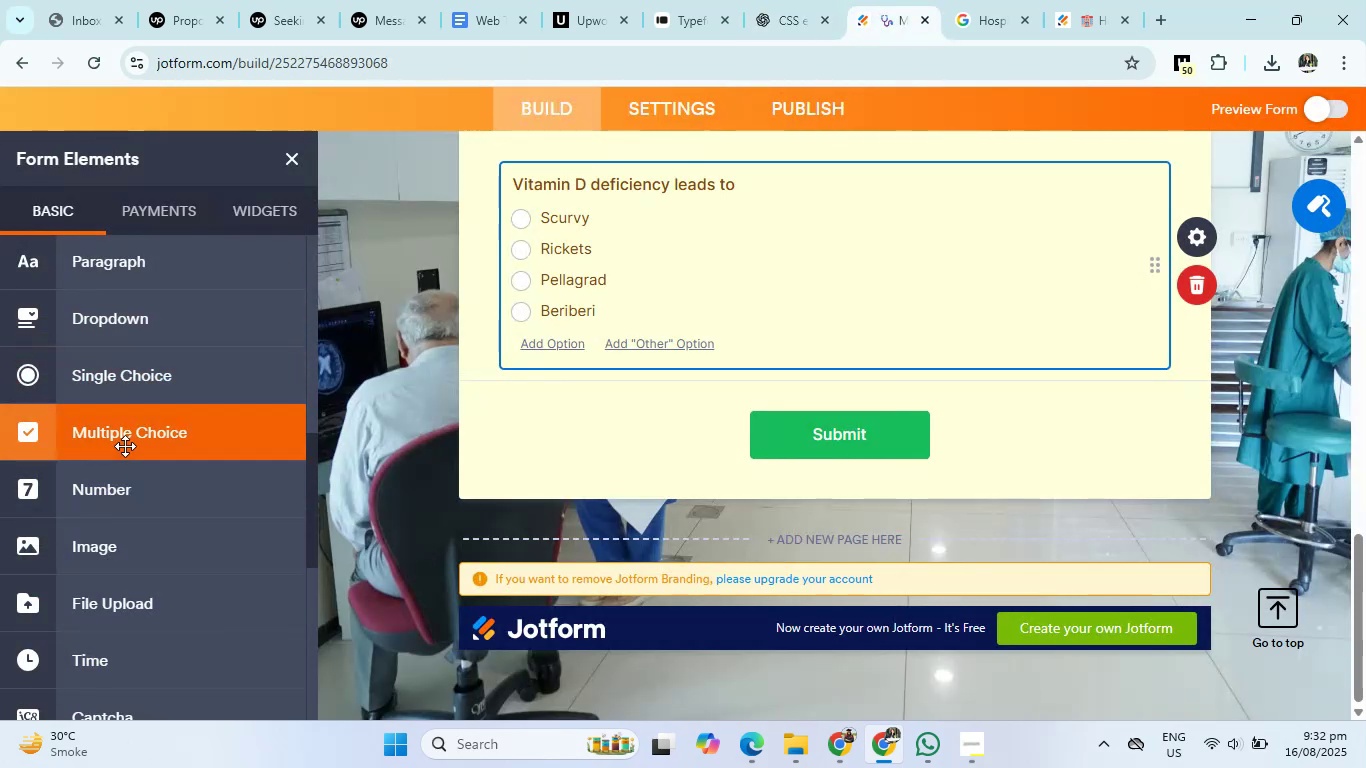 
left_click([136, 387])
 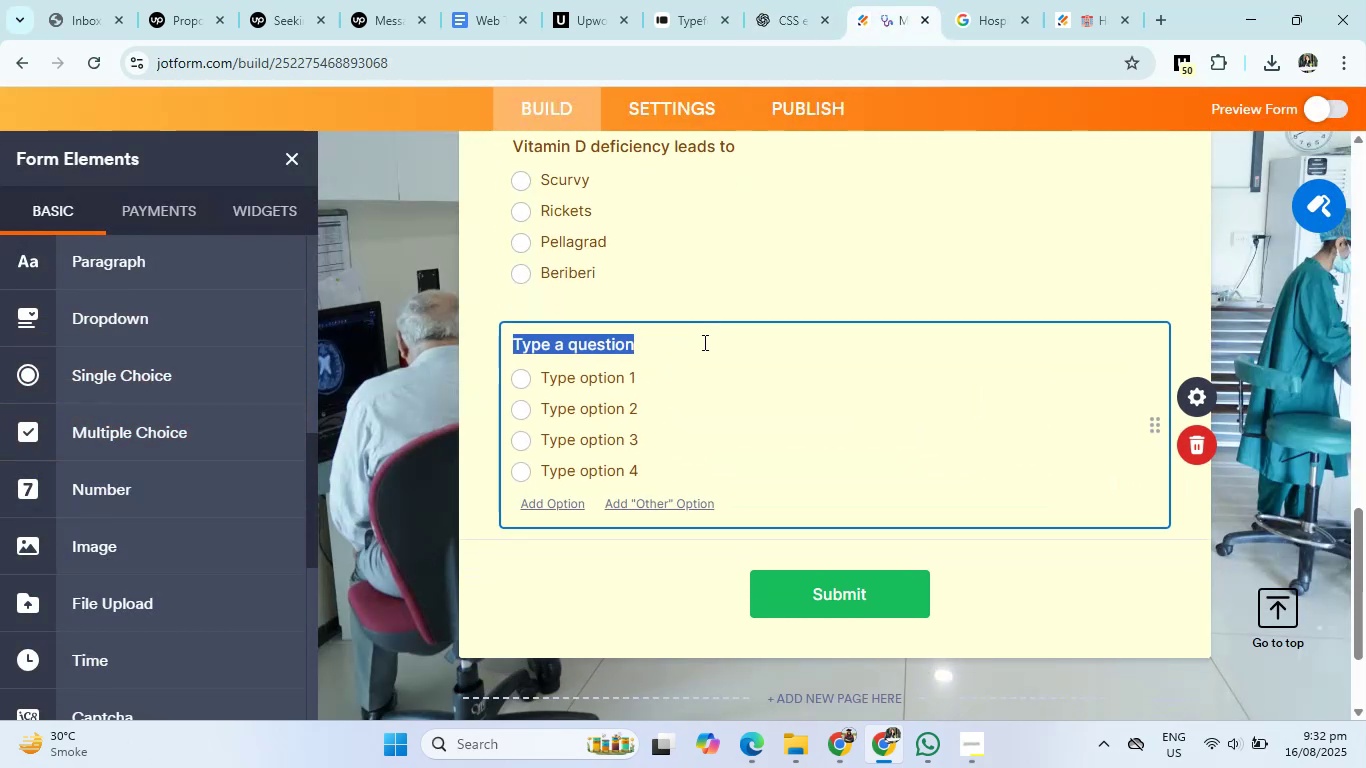 
key(Backspace)
 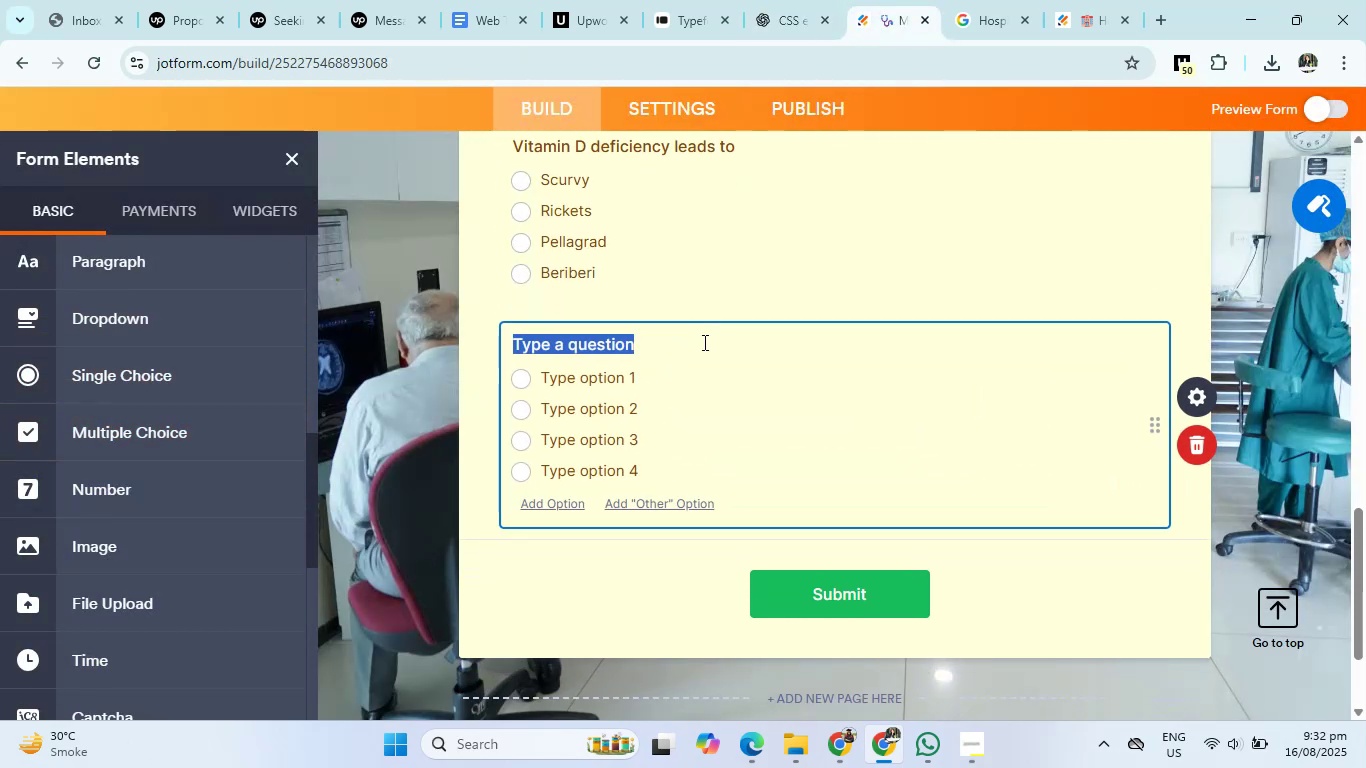 
key(Control+V)
 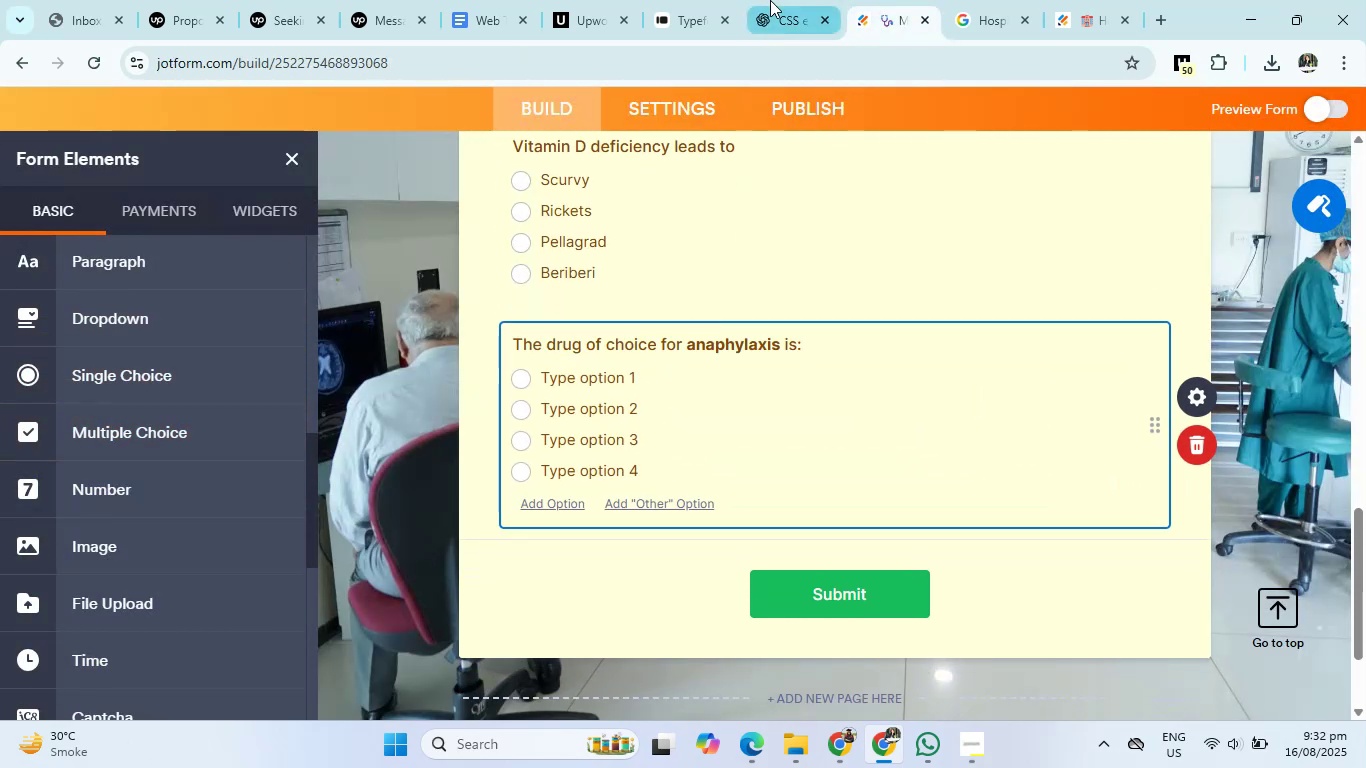 
left_click([770, 0])
 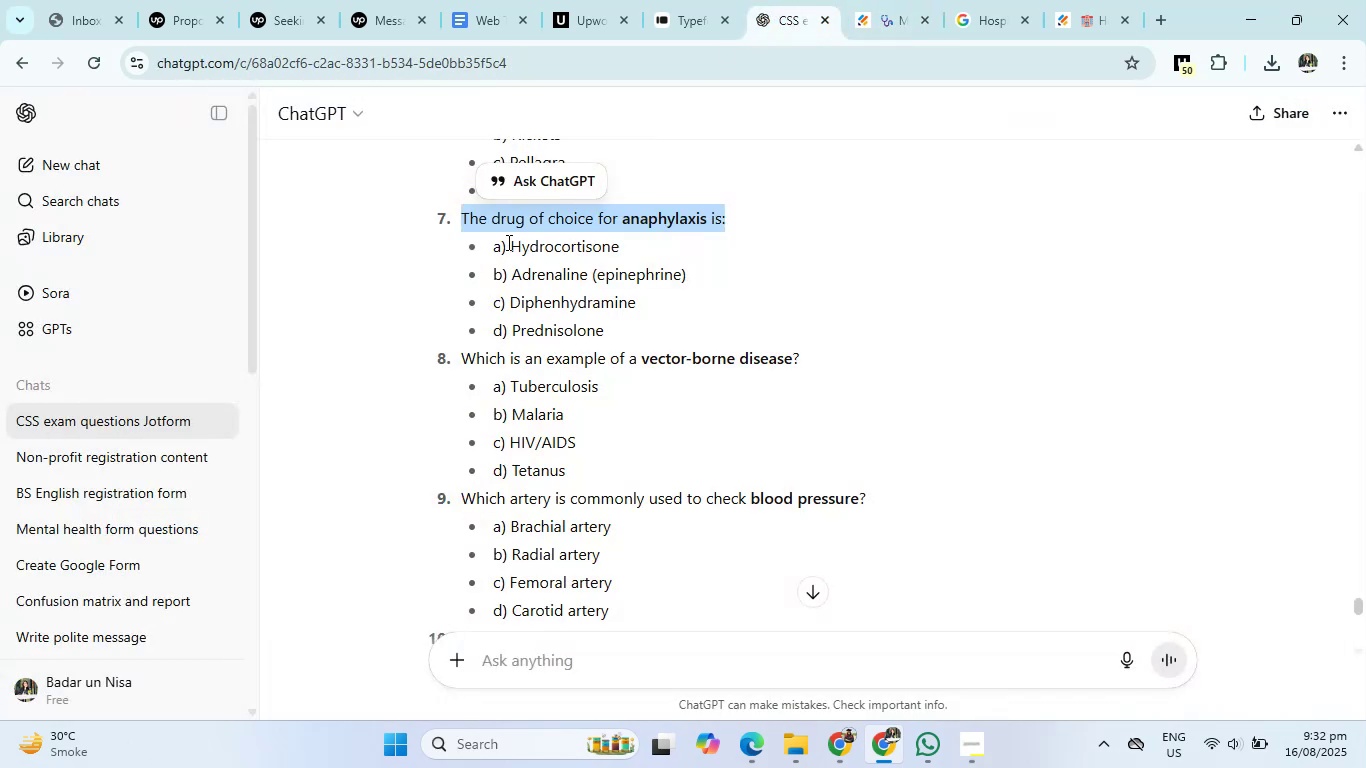 
left_click_drag(start_coordinate=[511, 243], to_coordinate=[637, 324])
 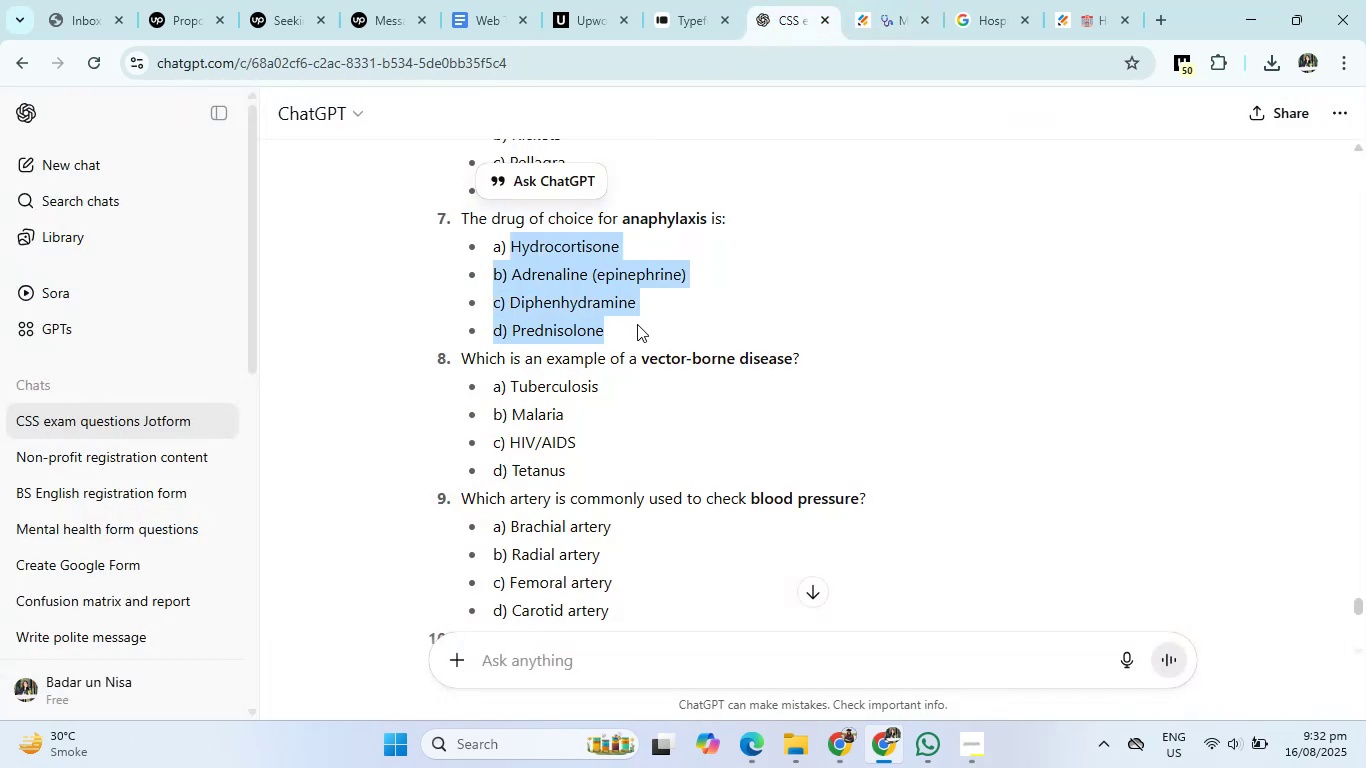 
key(Control+C)
 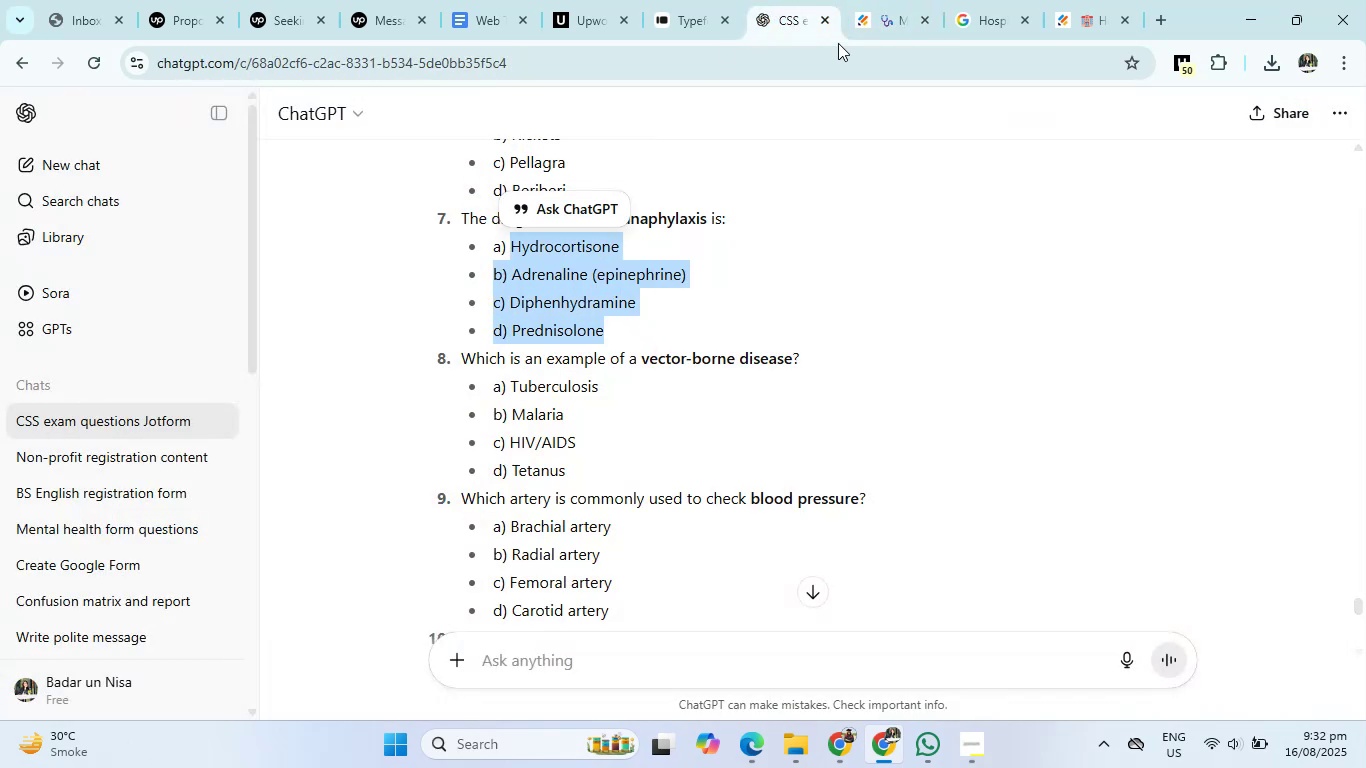 
left_click([888, 0])
 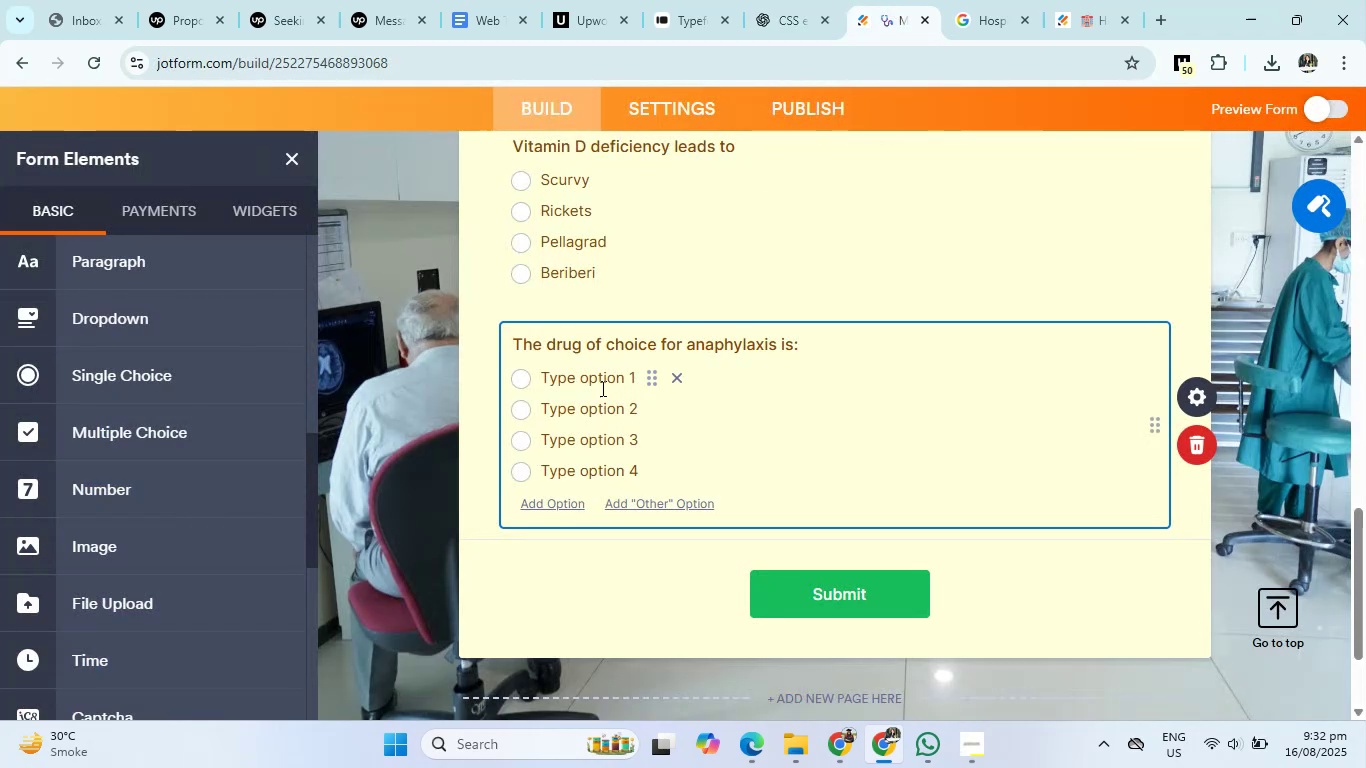 
left_click([603, 378])
 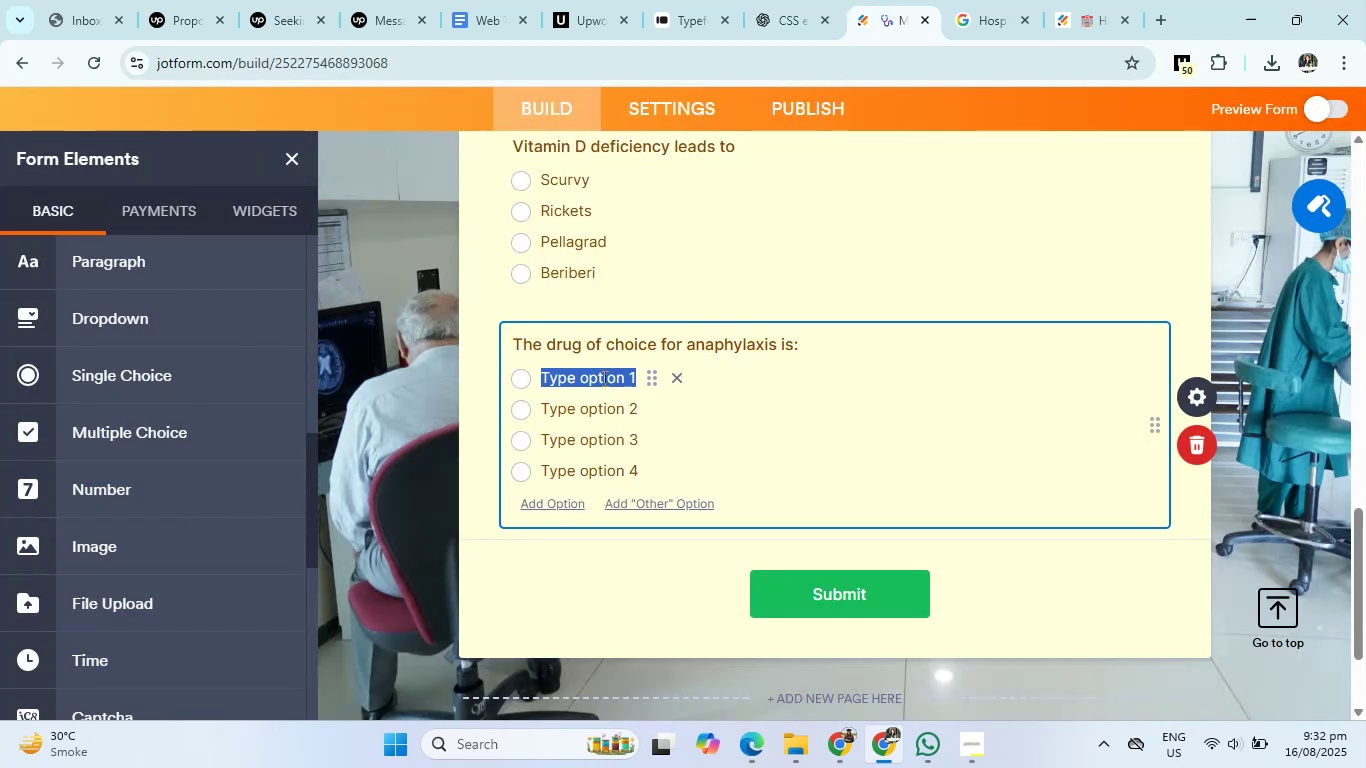 
key(Control+V)
 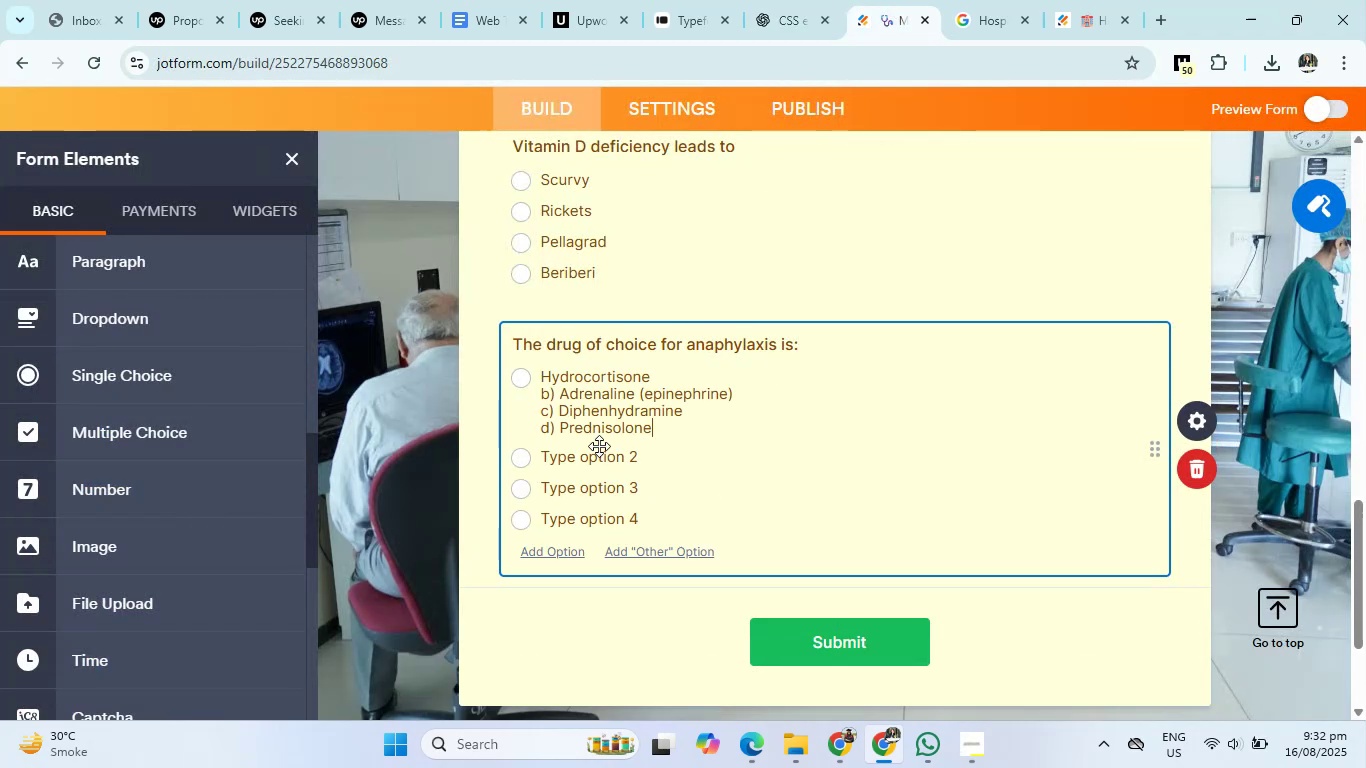 
left_click([599, 463])
 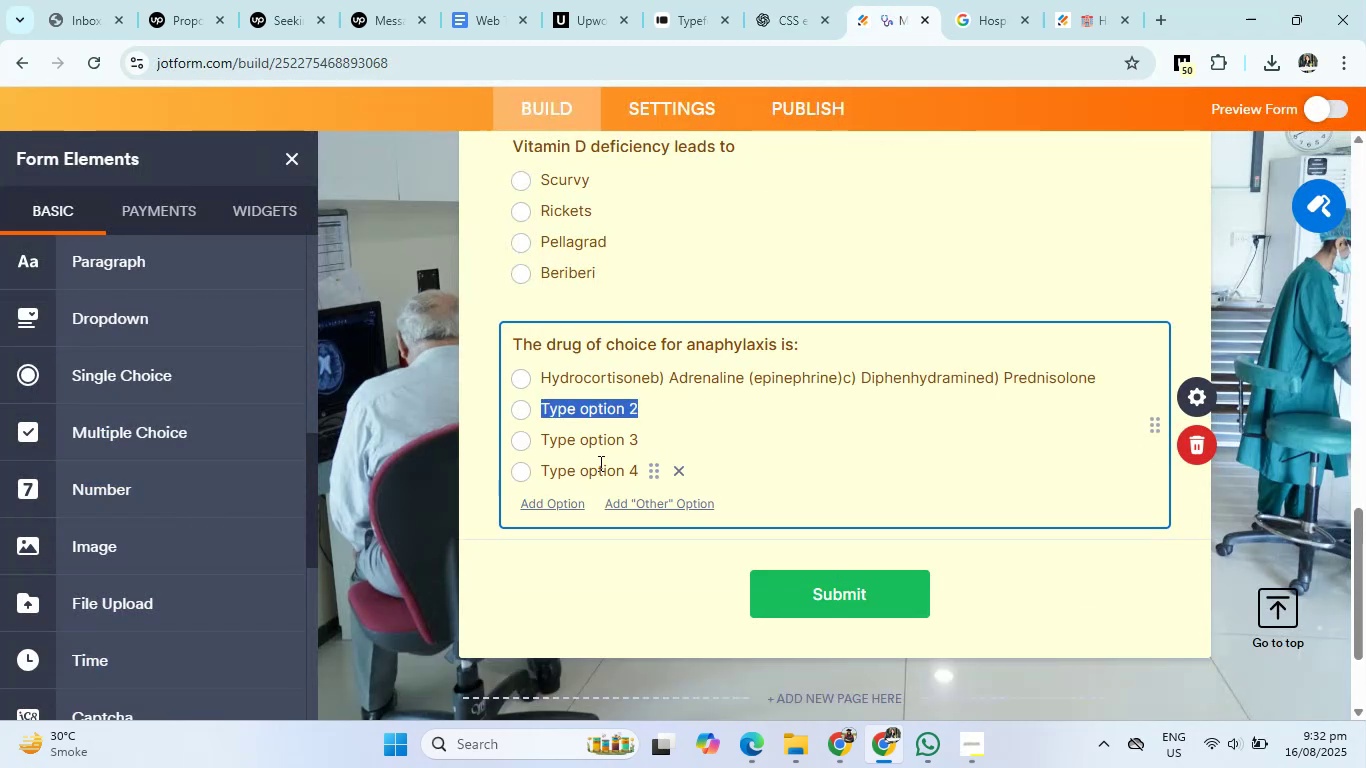 
key(Backspace)
type(Adernaline)
 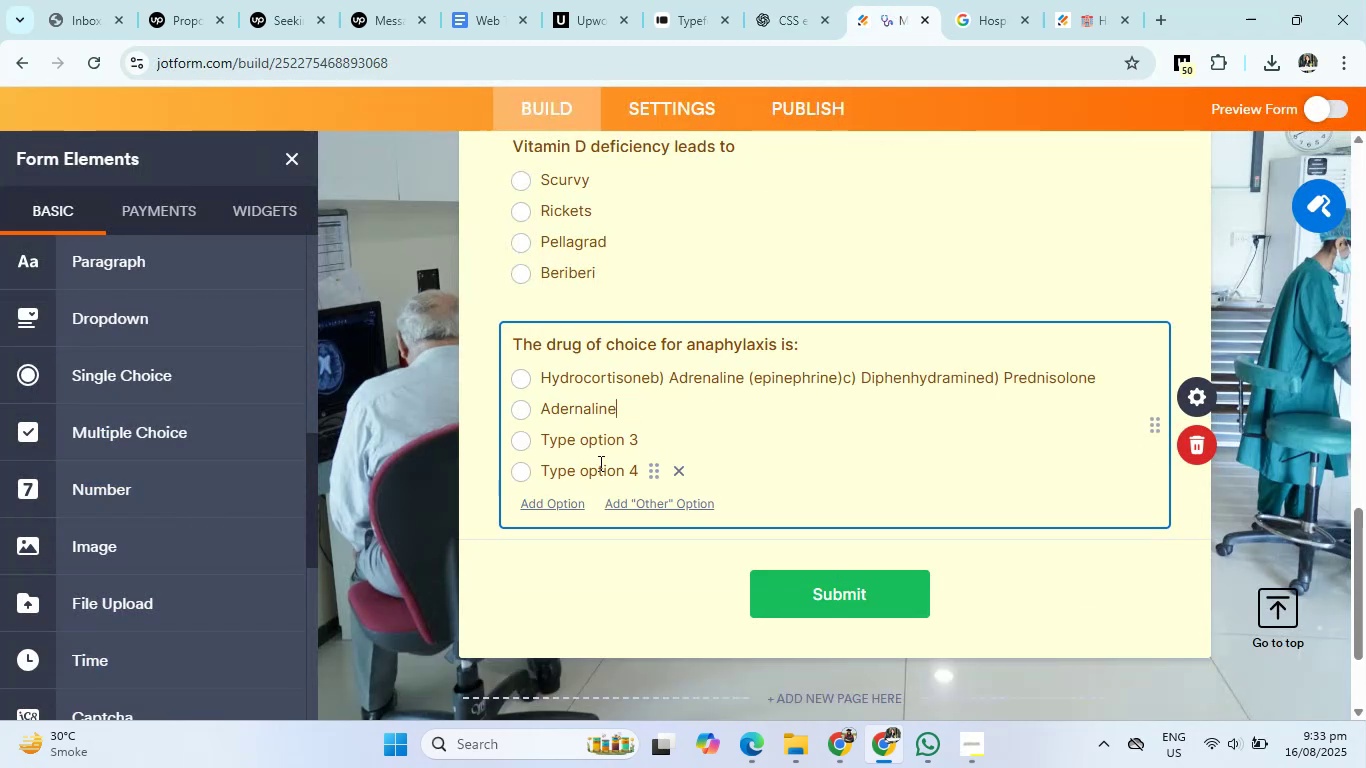 
key(Enter)
 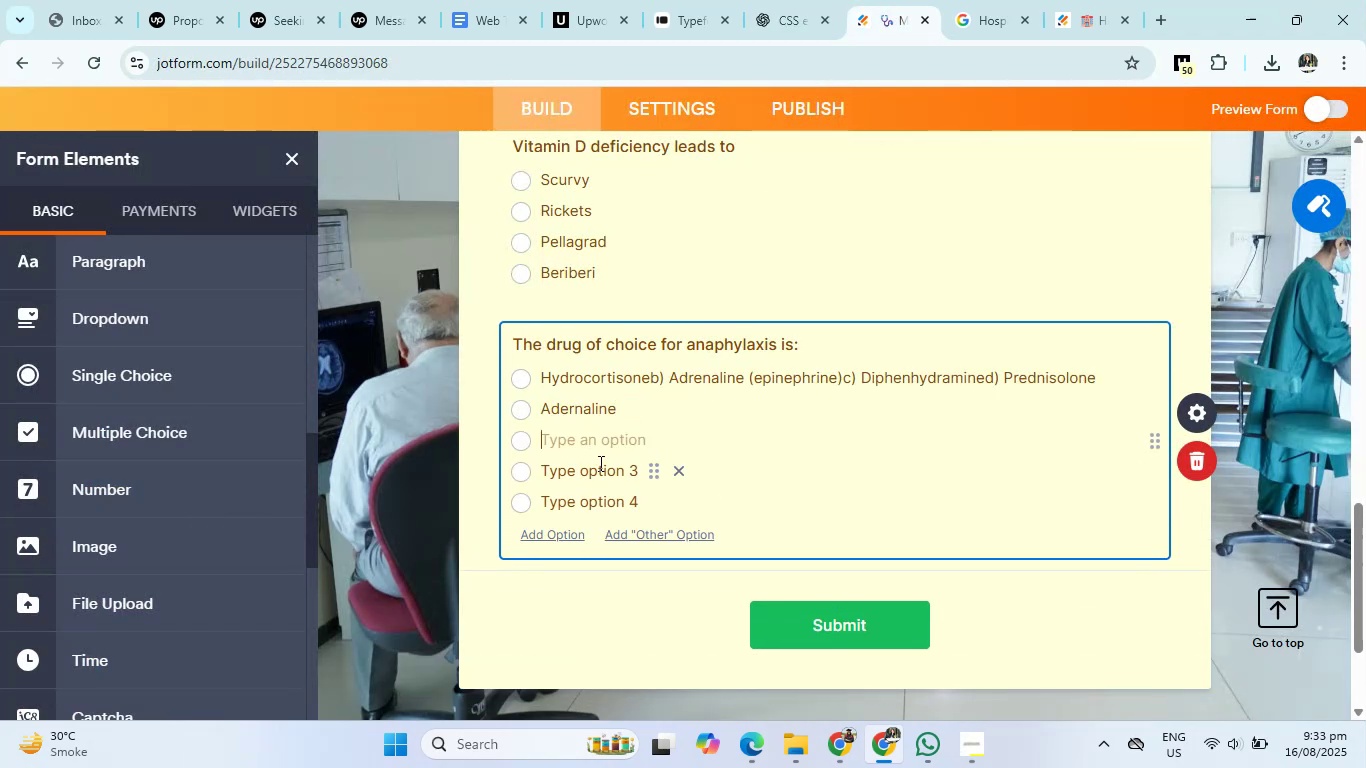 
type(Diphenhydramine)
 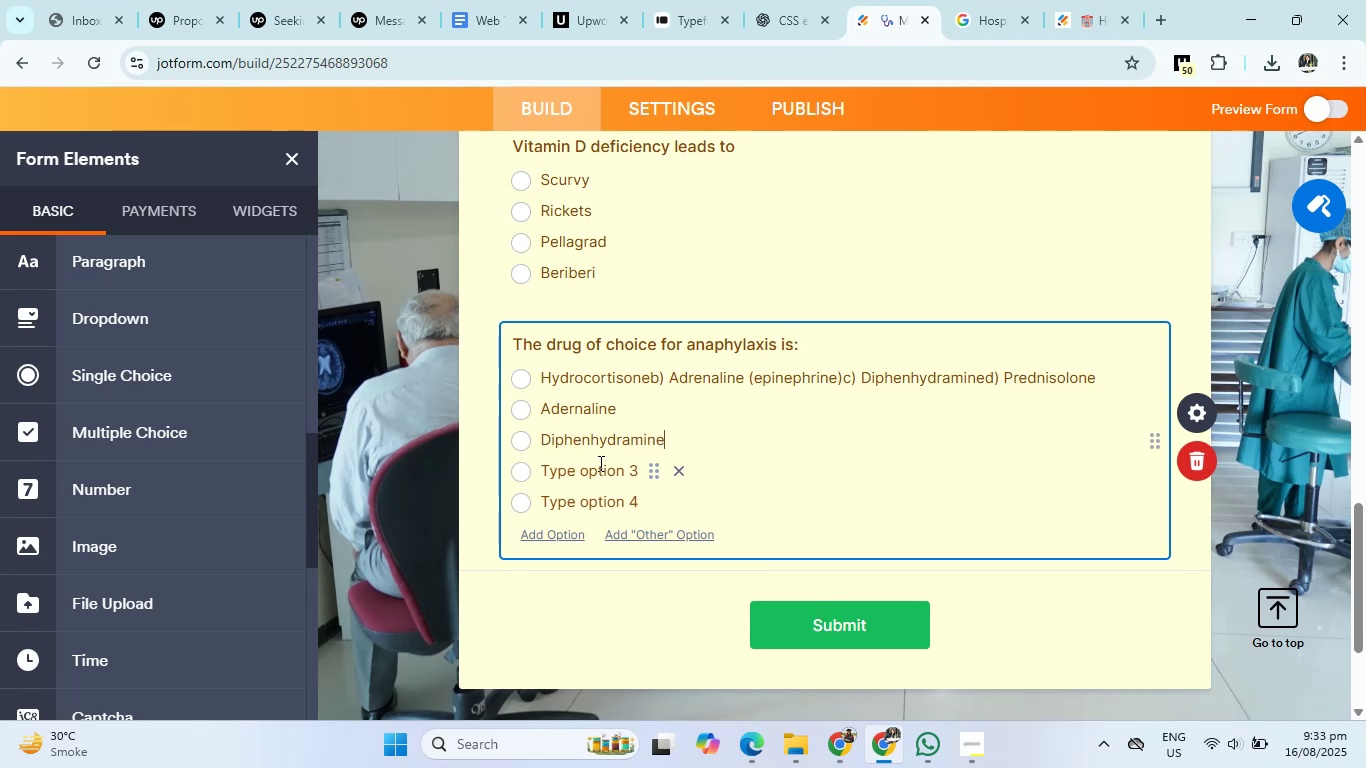 
key(Enter)
 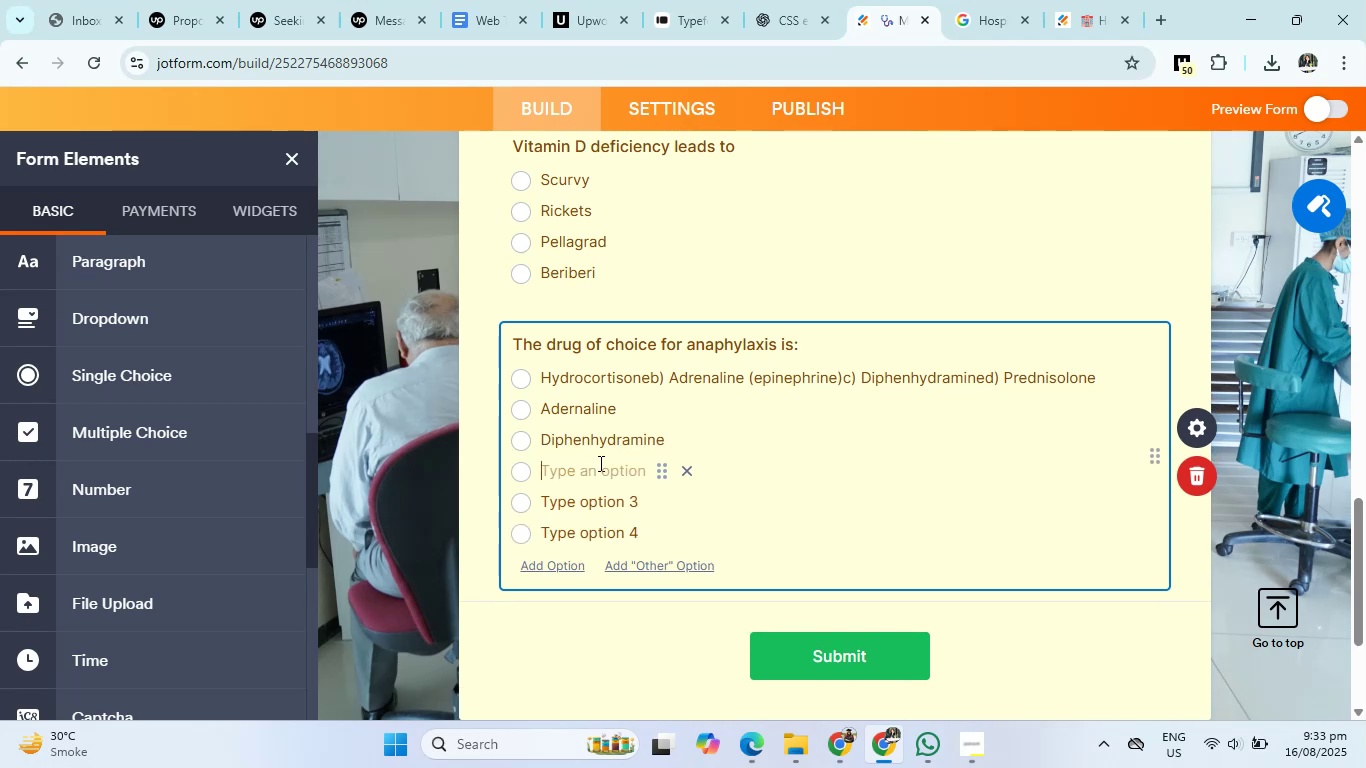 
type(Prednisolone)
 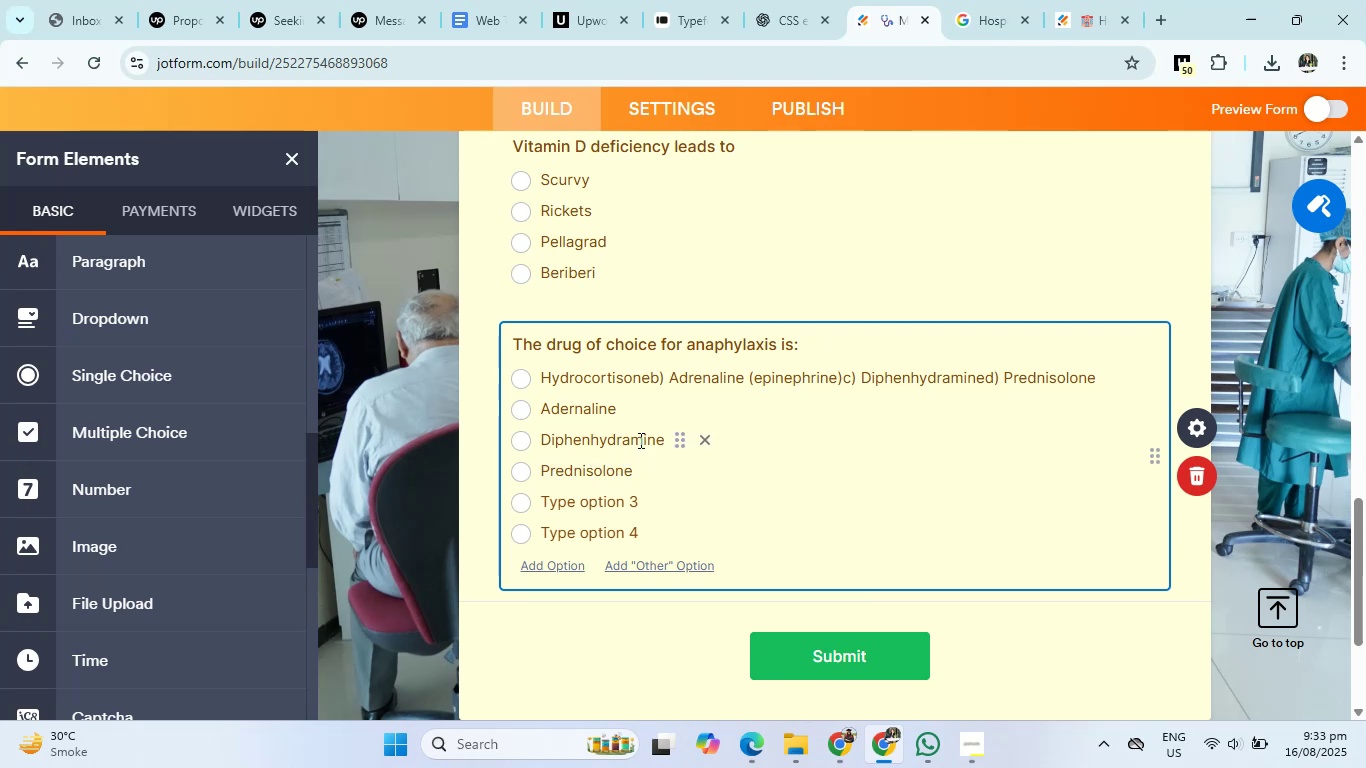 
left_click_drag(start_coordinate=[649, 380], to_coordinate=[1164, 381])
 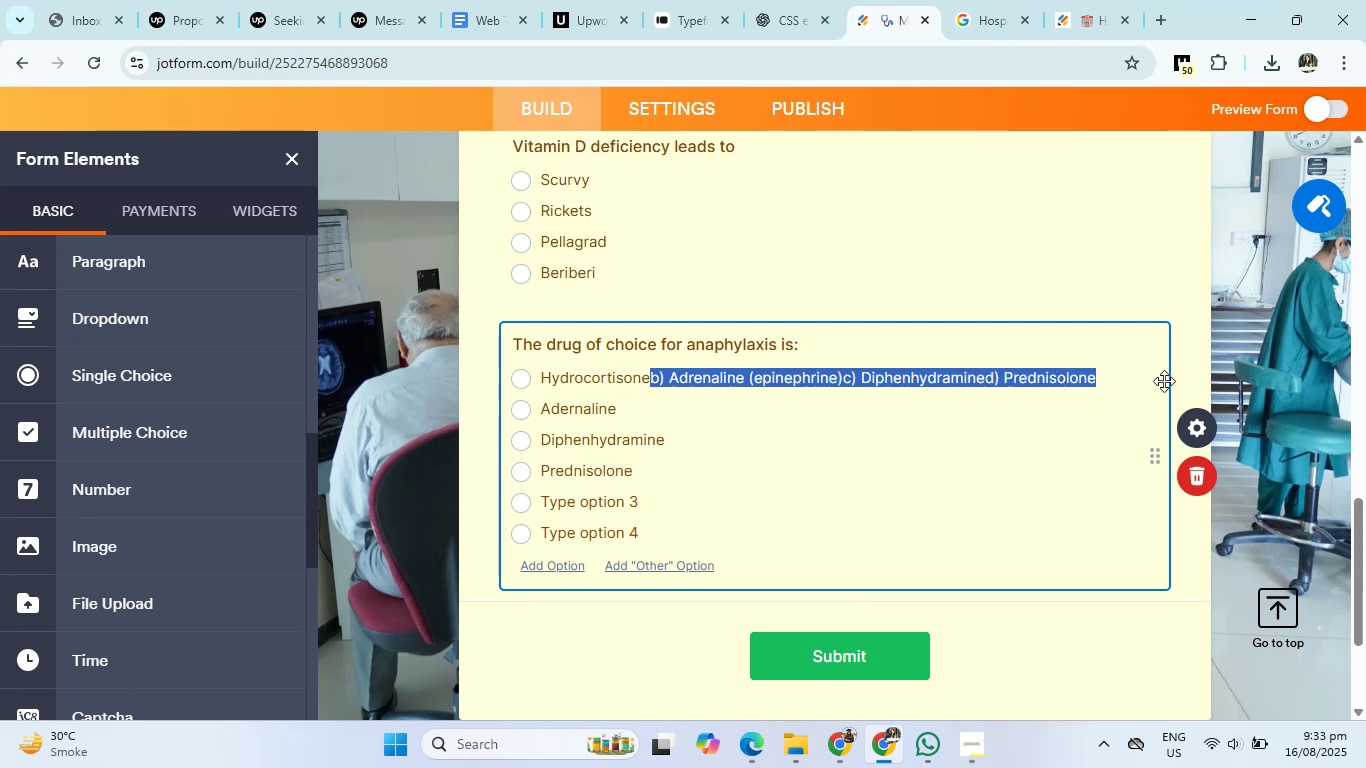 
key(Backspace)
 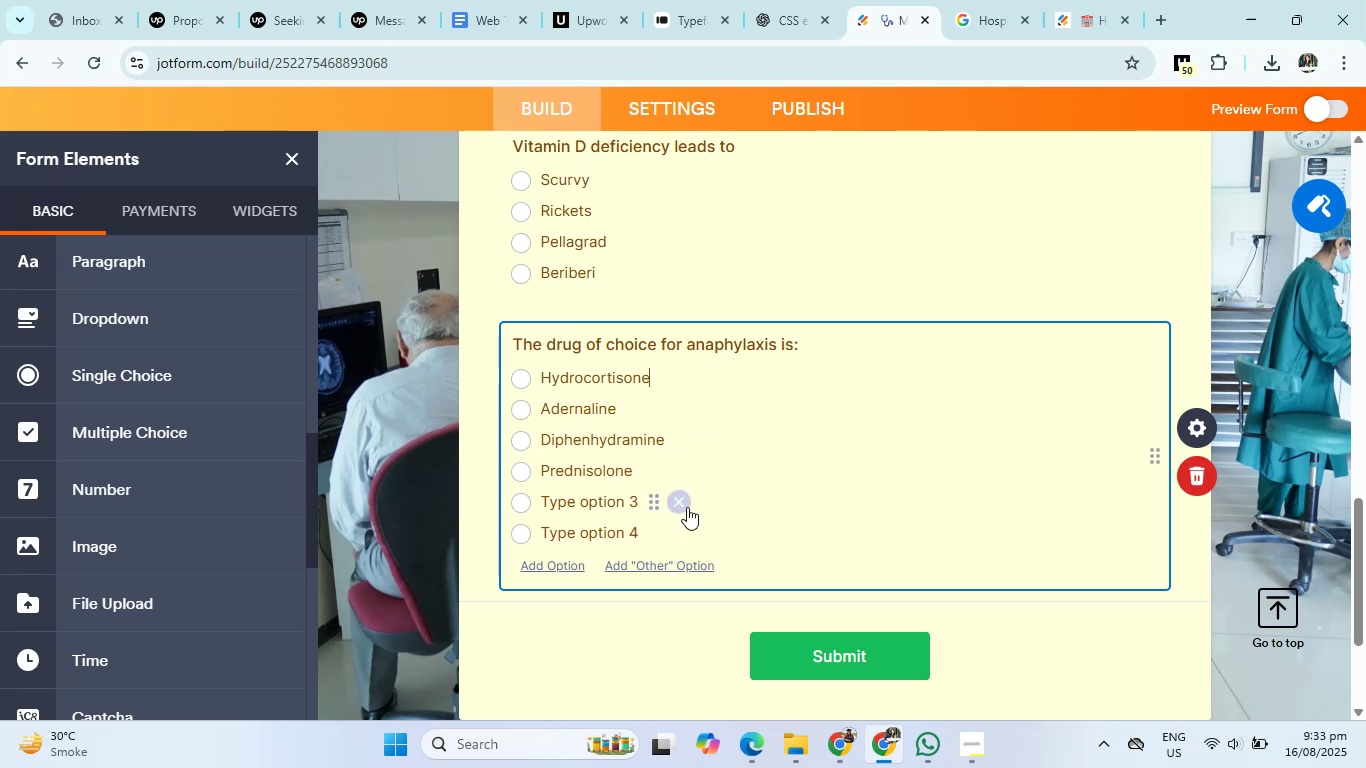 
double_click([680, 503])
 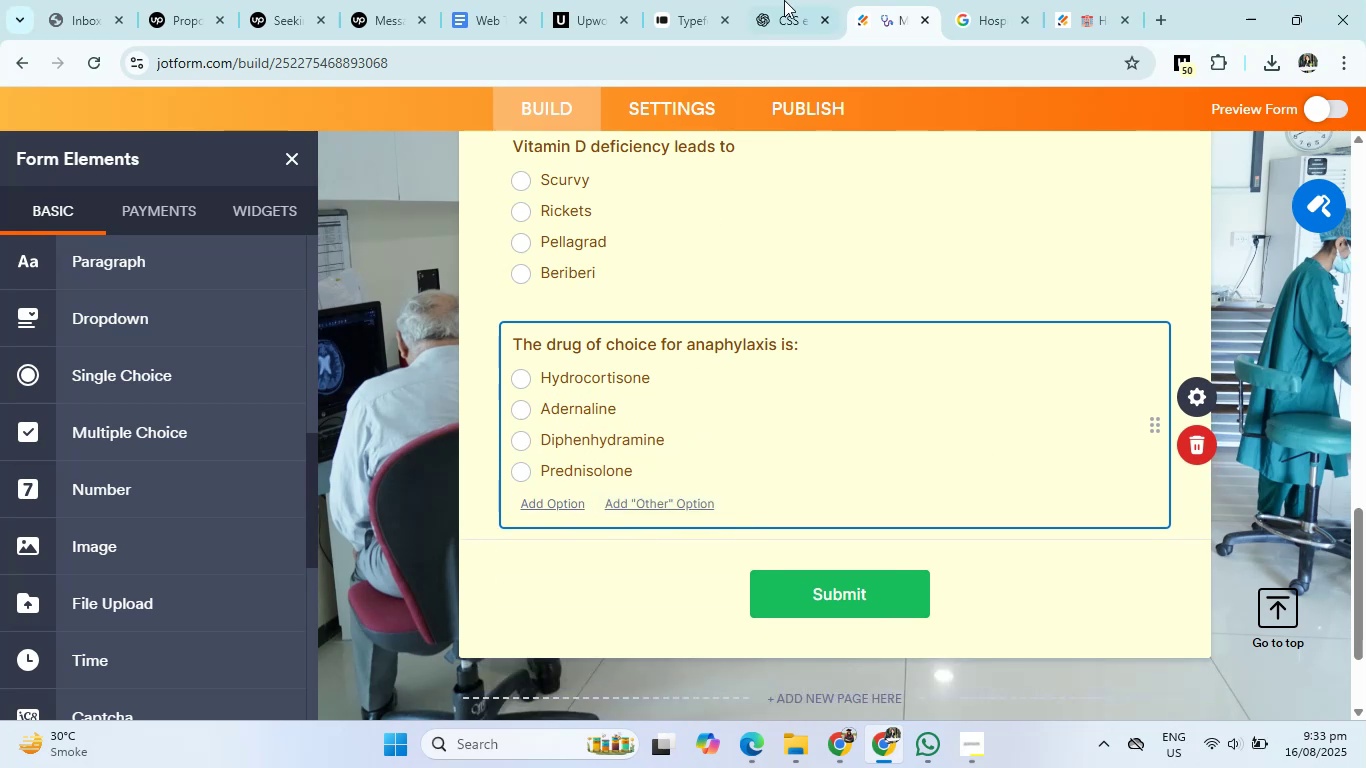 
left_click([837, 0])
 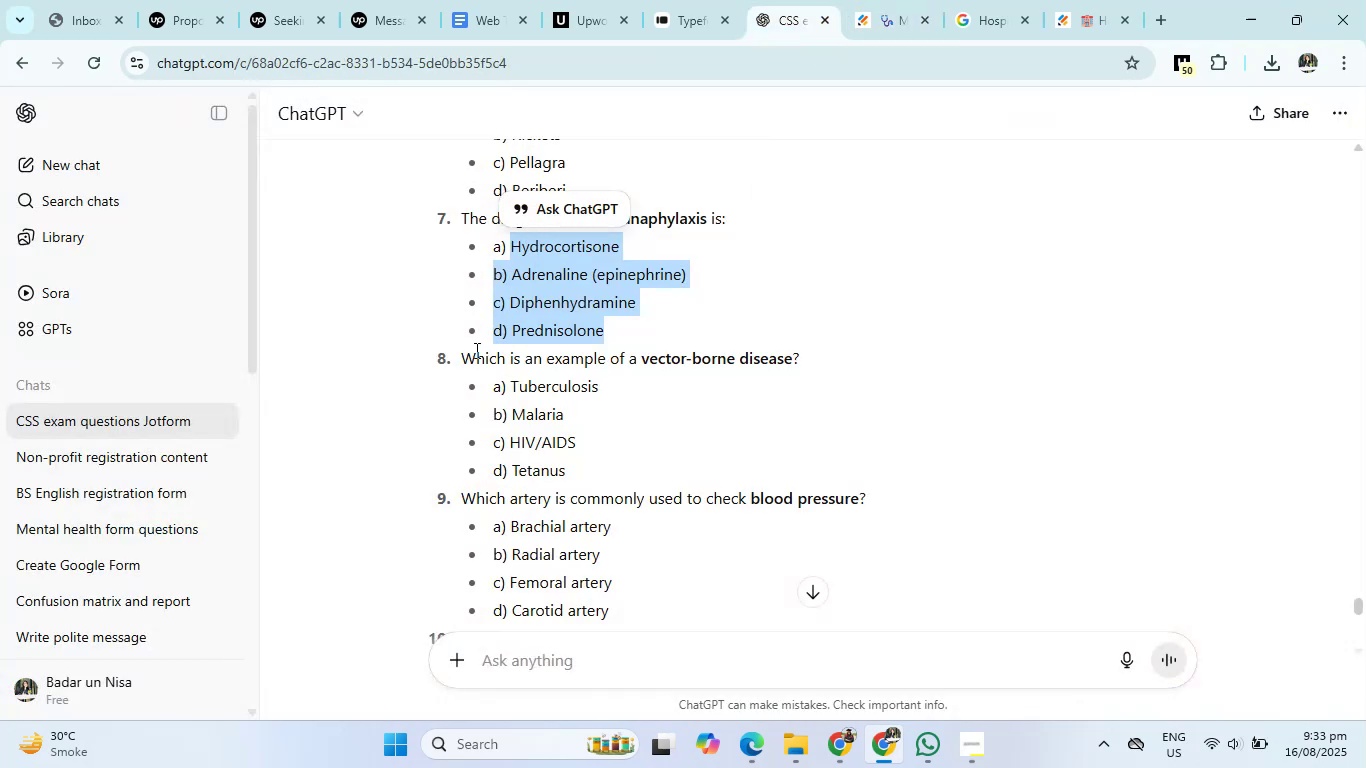 
left_click_drag(start_coordinate=[458, 357], to_coordinate=[810, 364])
 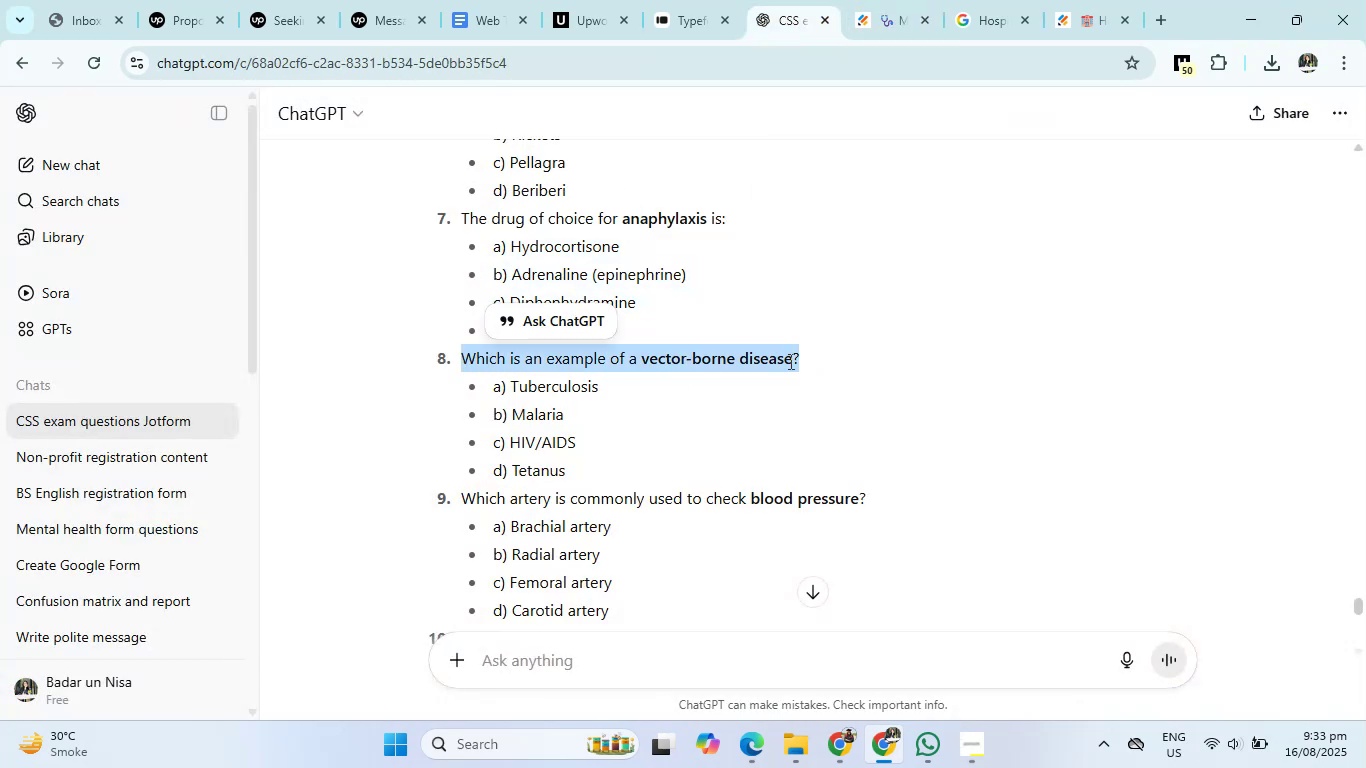 
right_click([750, 359])
 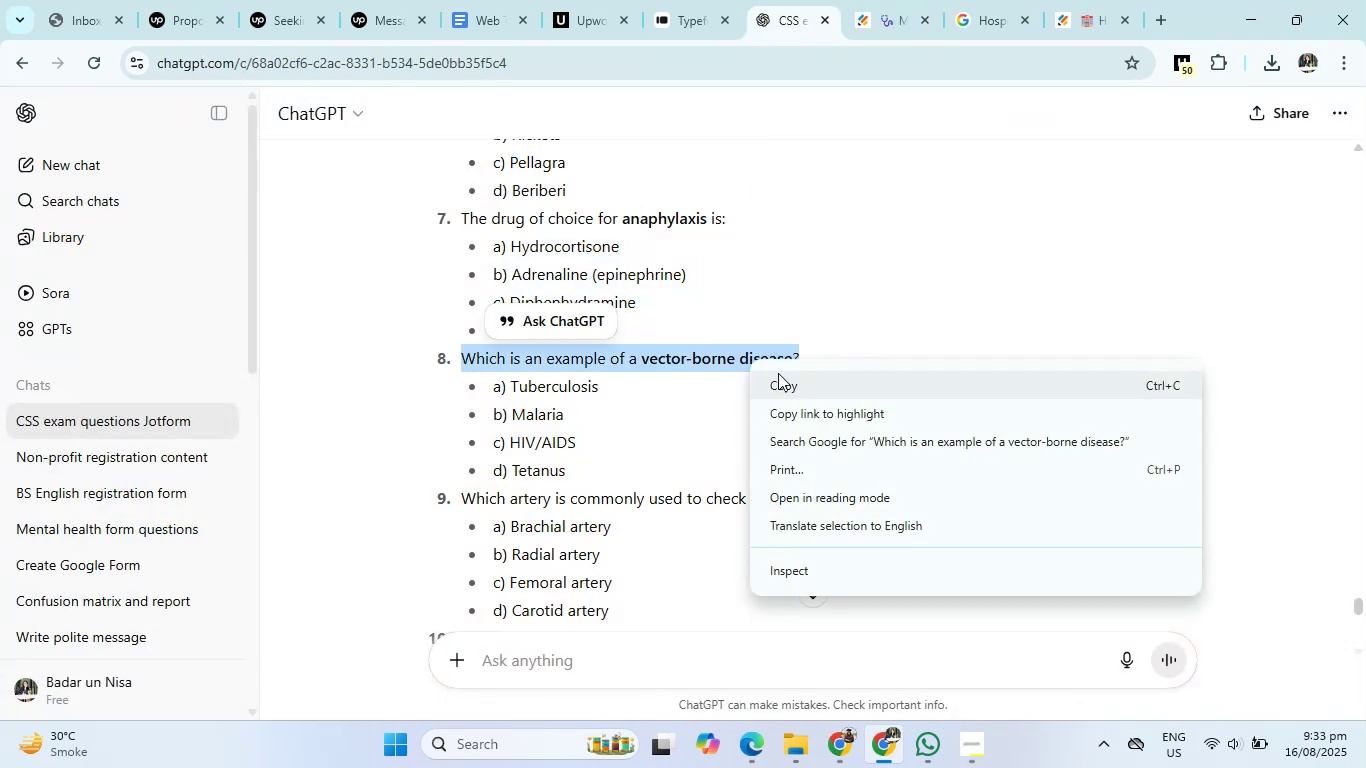 
left_click([790, 388])
 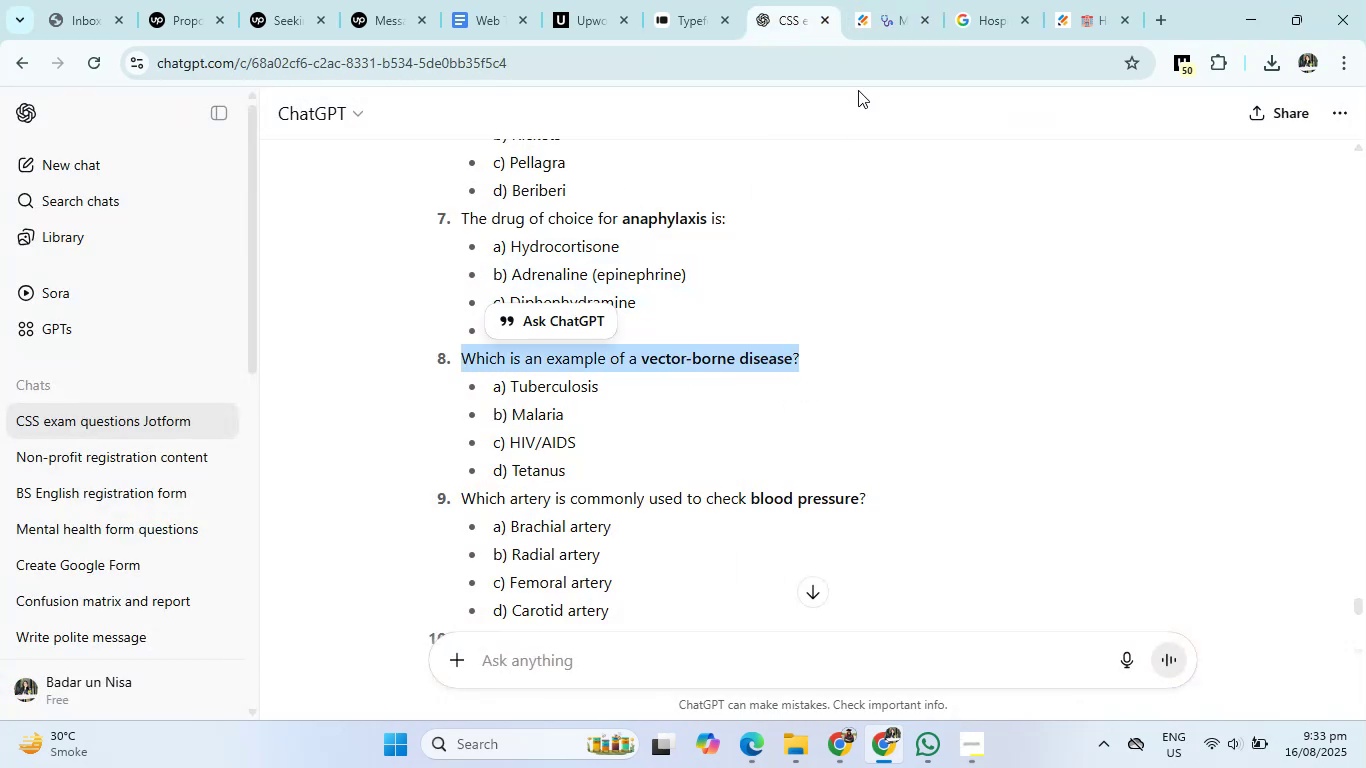 
left_click([874, 23])
 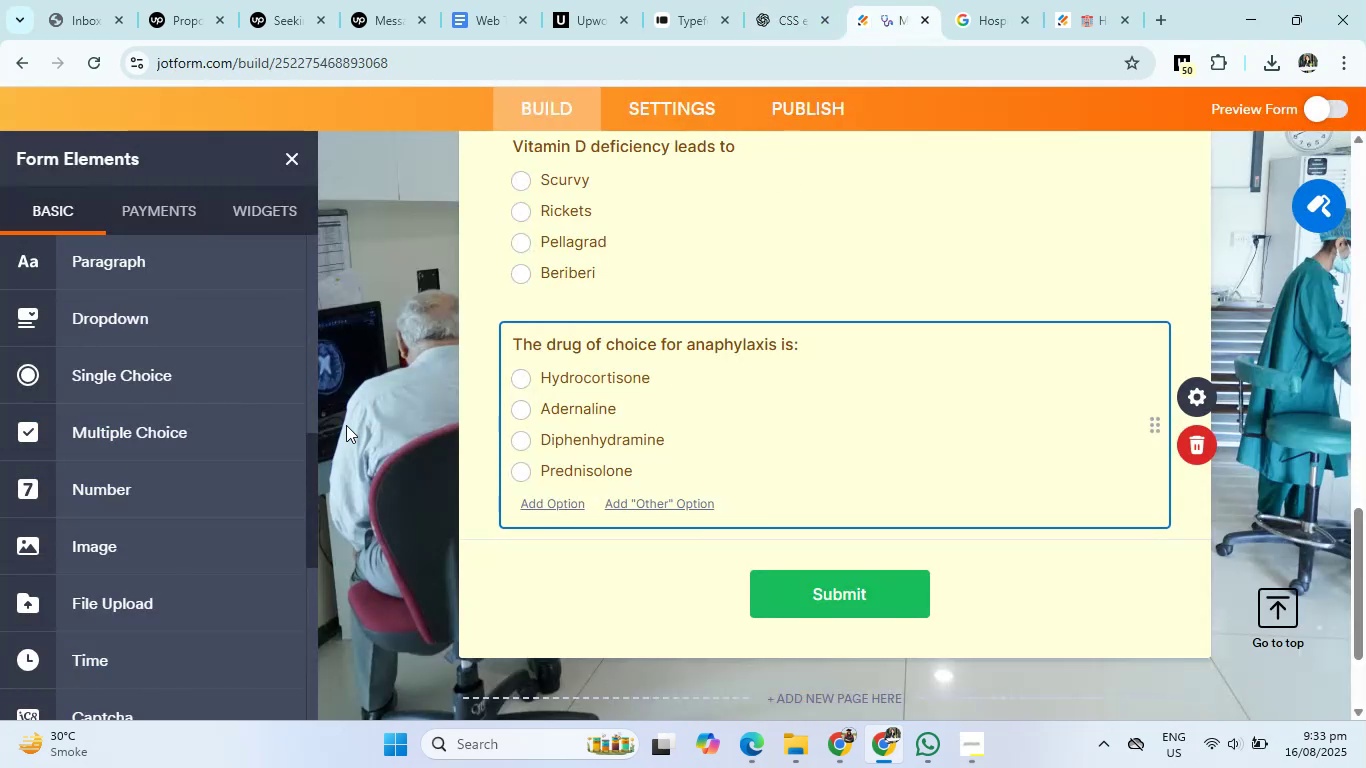 
left_click([158, 381])
 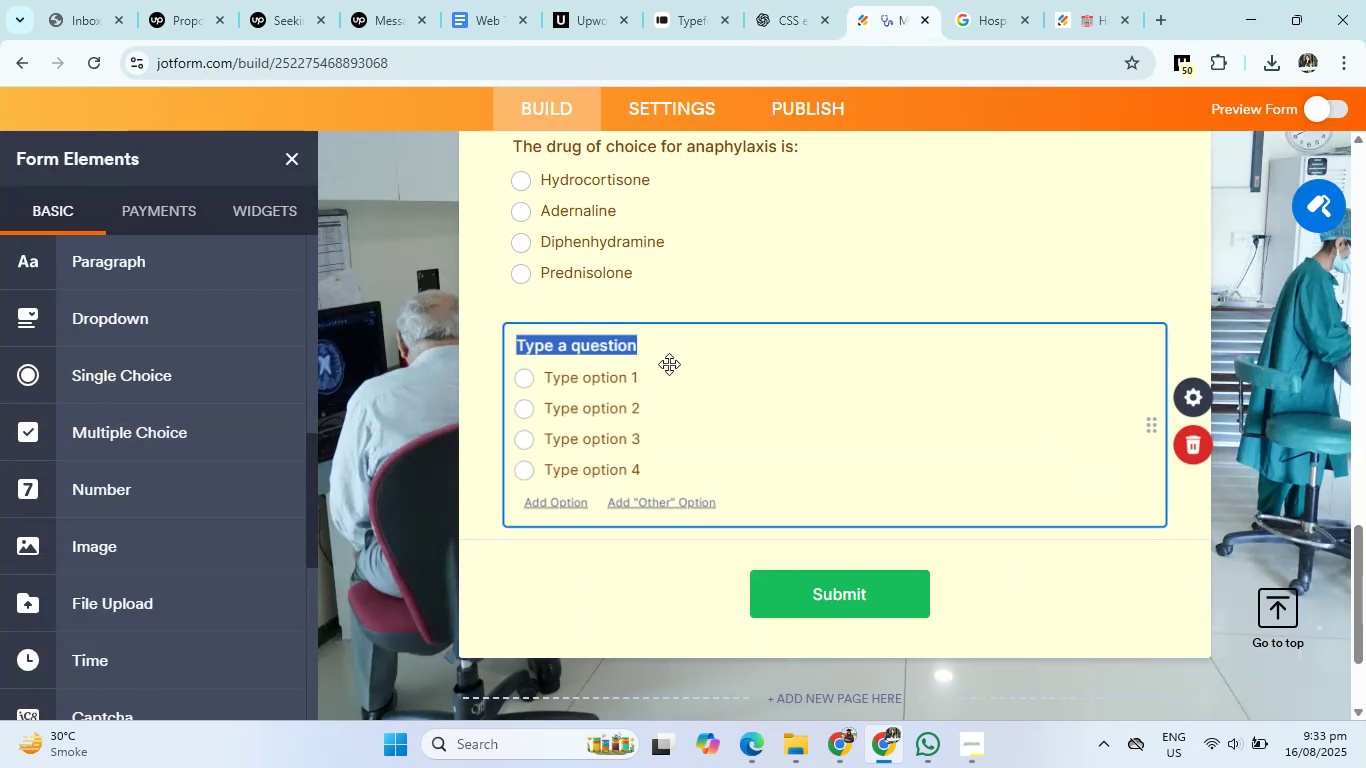 
key(Control+V)
 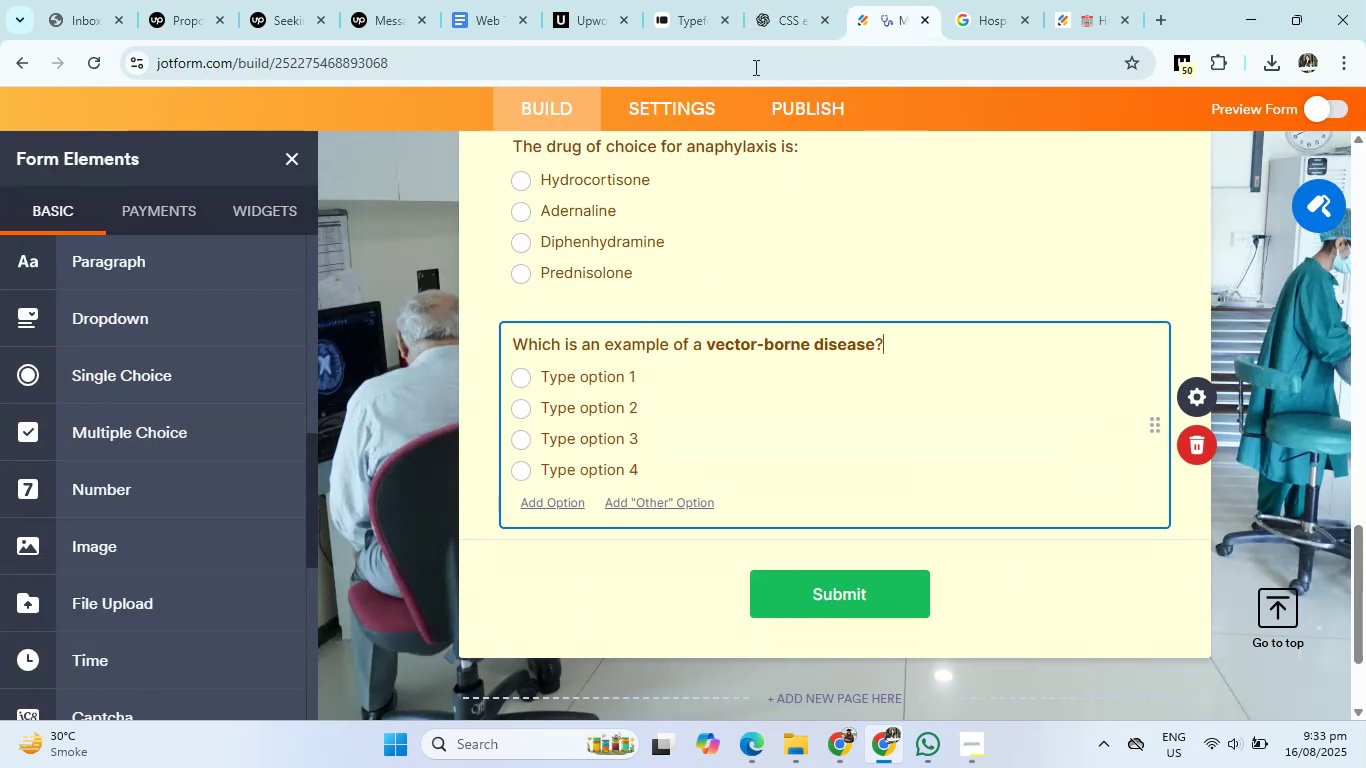 
left_click([789, 0])
 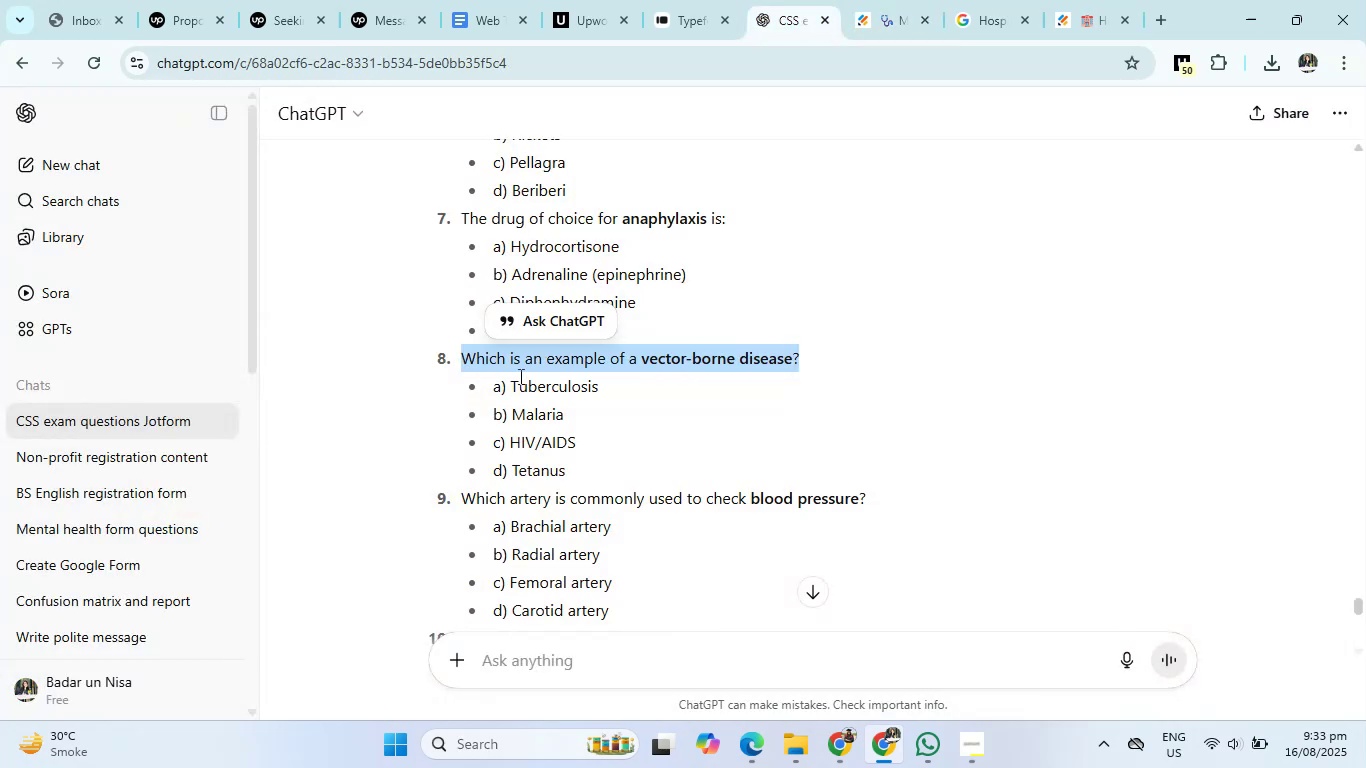 
left_click_drag(start_coordinate=[513, 382], to_coordinate=[614, 475])
 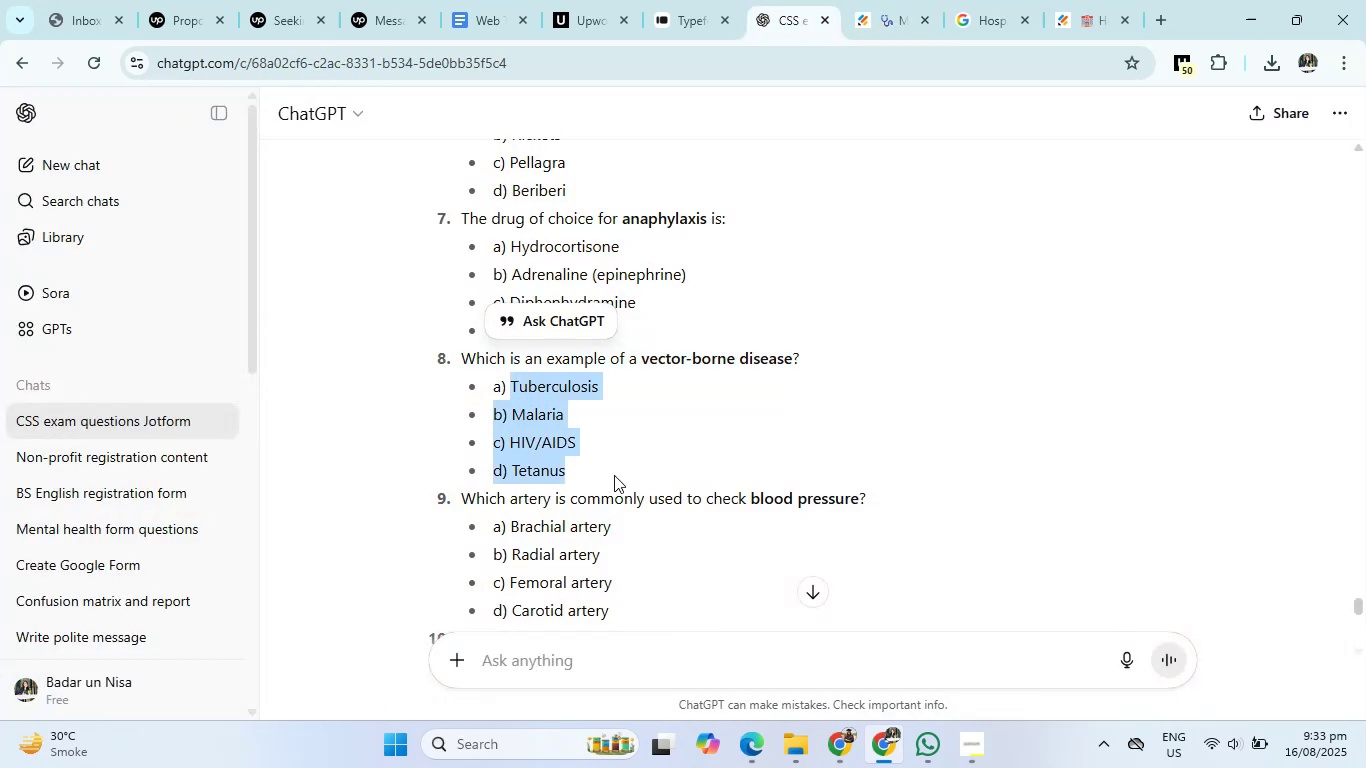 
key(Control+C)
 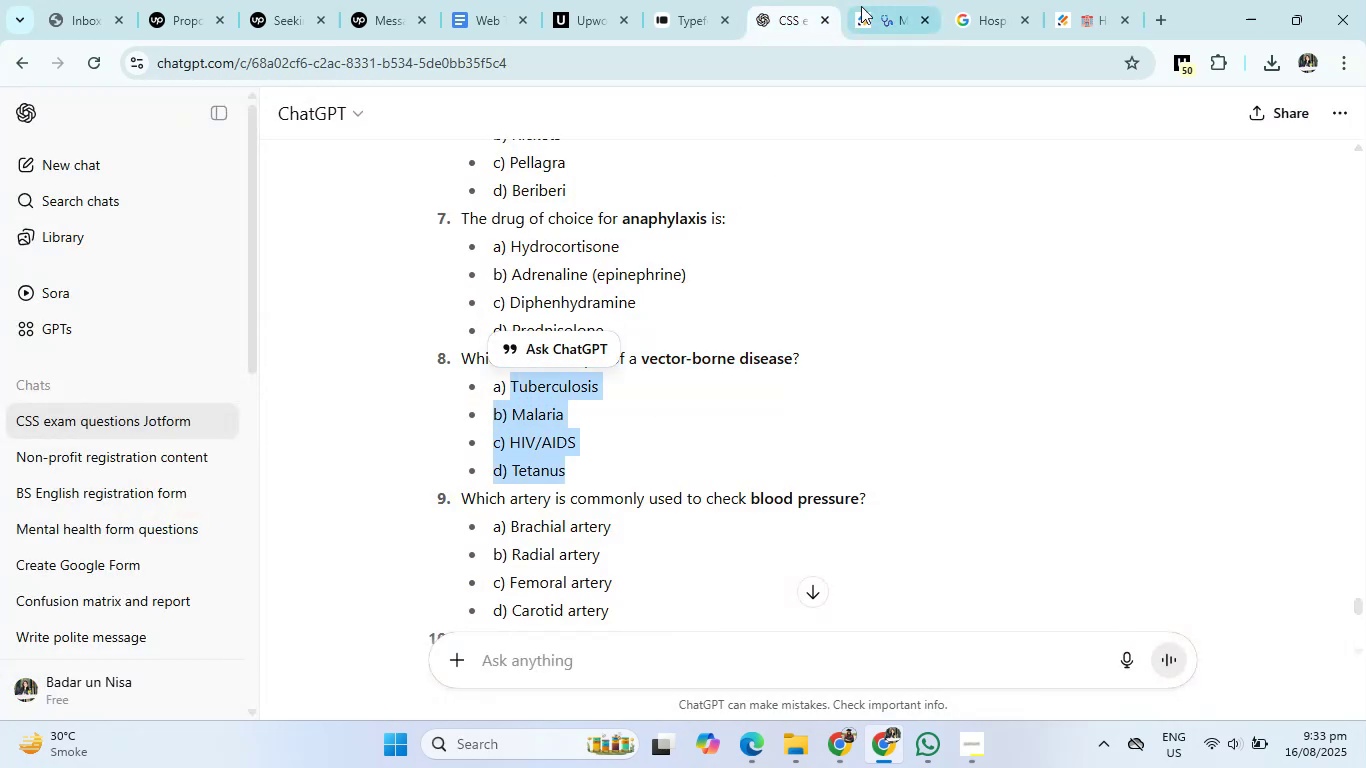 
left_click([869, 0])
 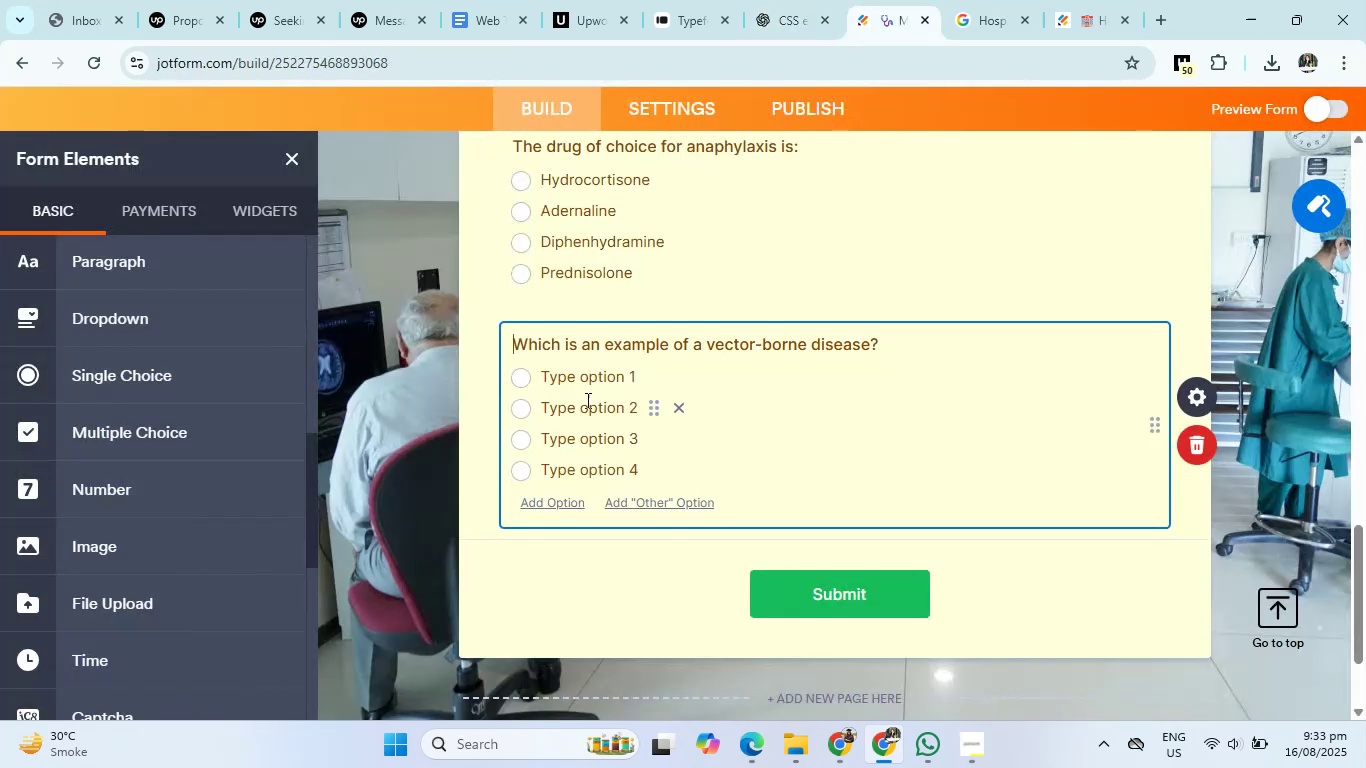 
left_click([592, 380])
 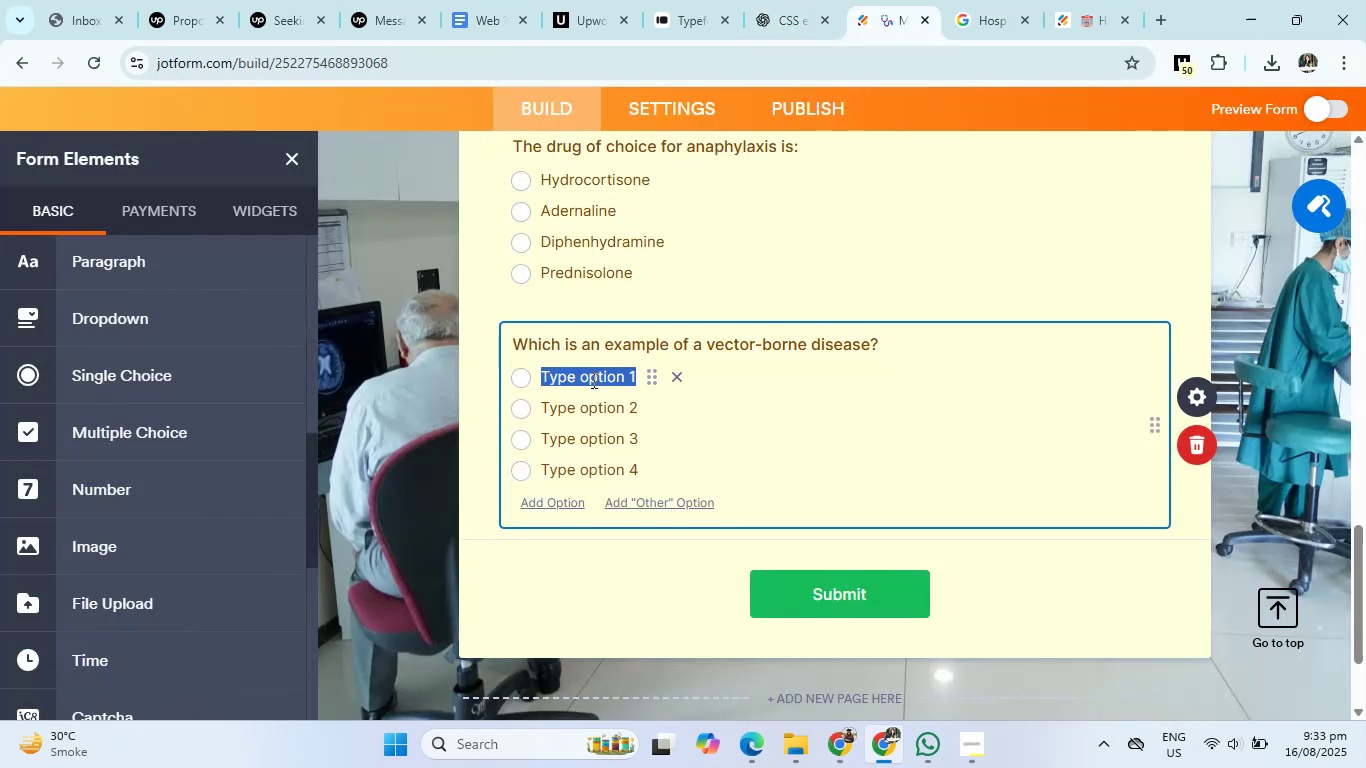 
key(Control+V)
 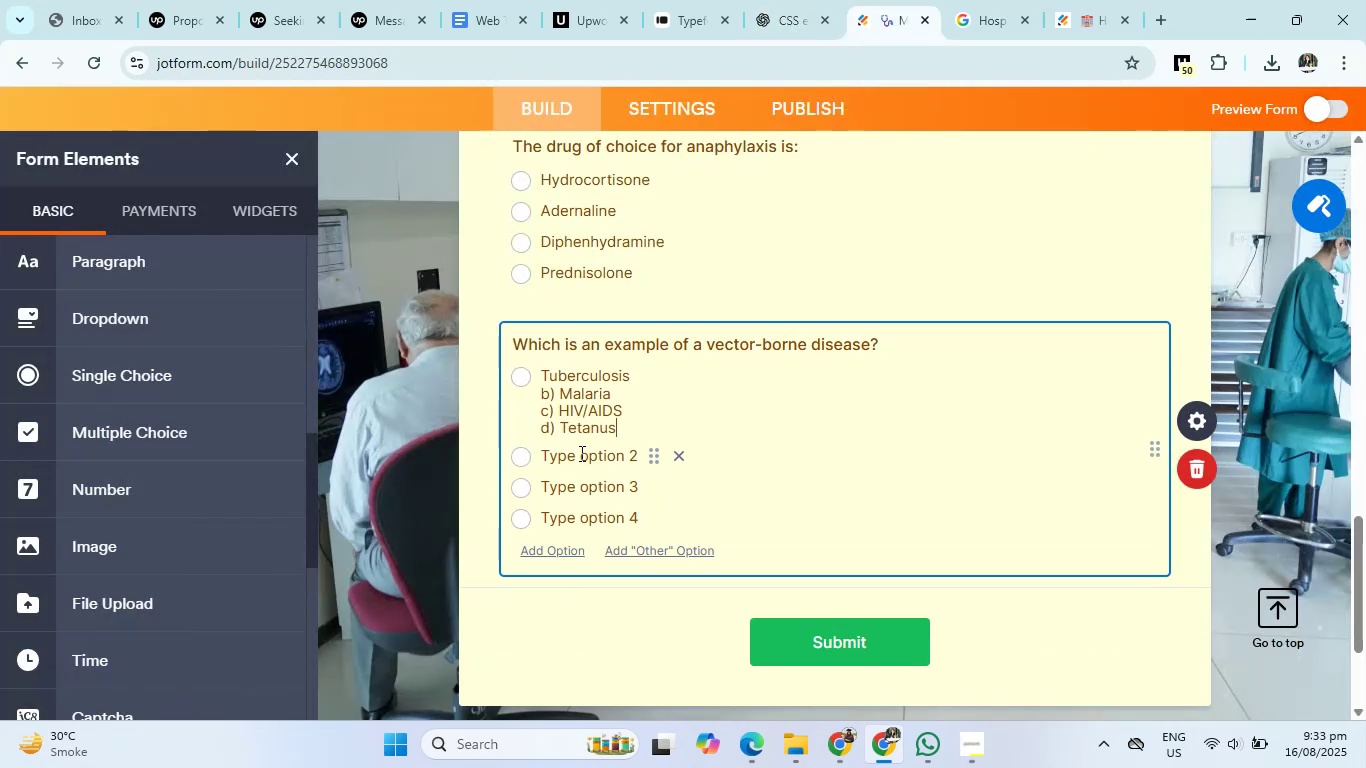 
left_click([582, 463])
 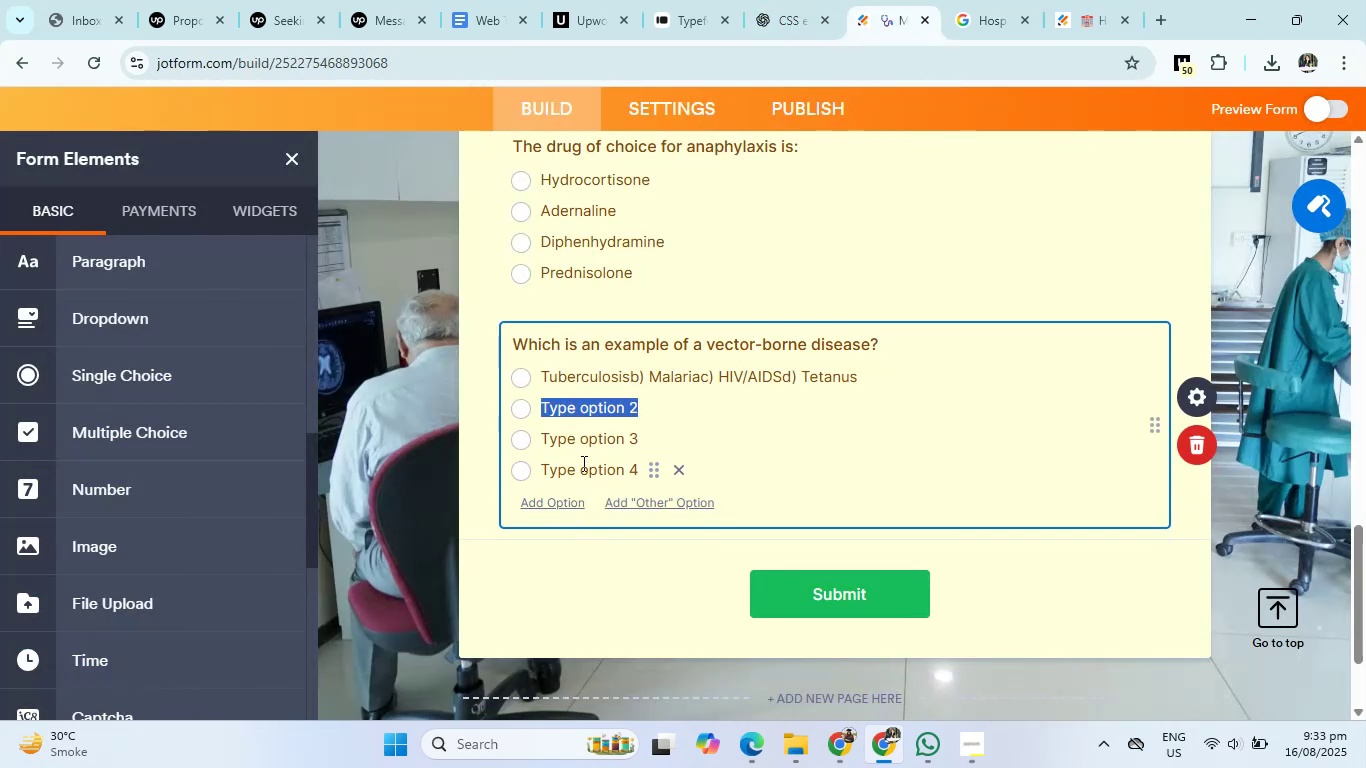 
key(Backspace)
type(Ma[VolumeUp][VolumeUp]lariac)
 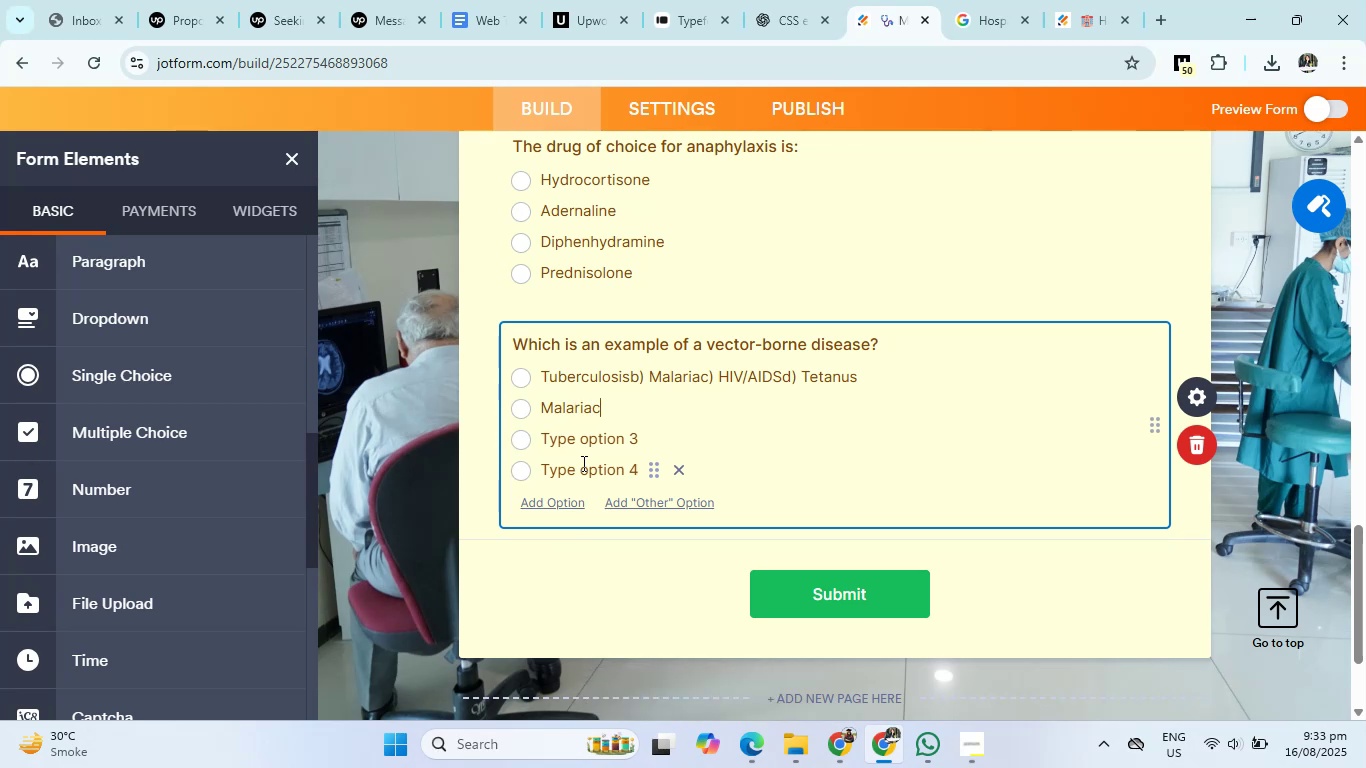 
key(Enter)
 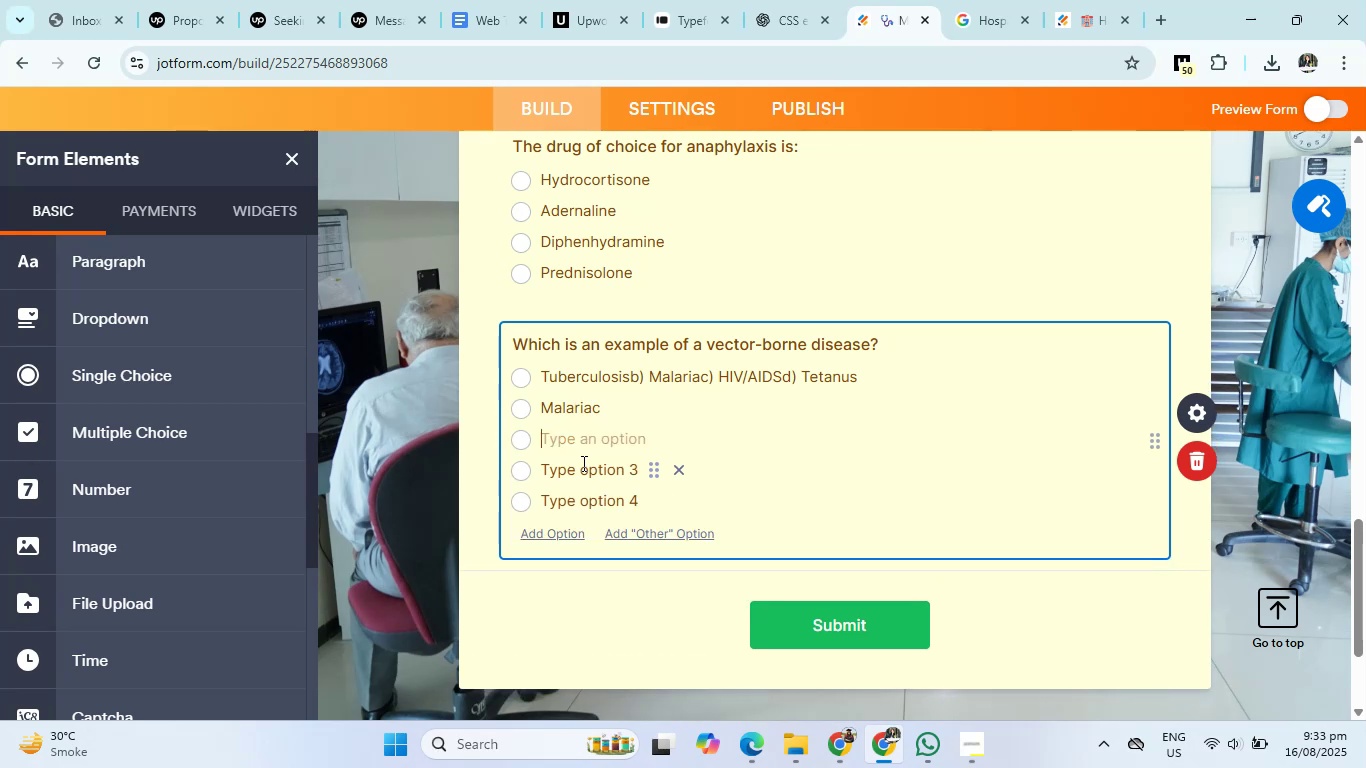 
type(HIV)
 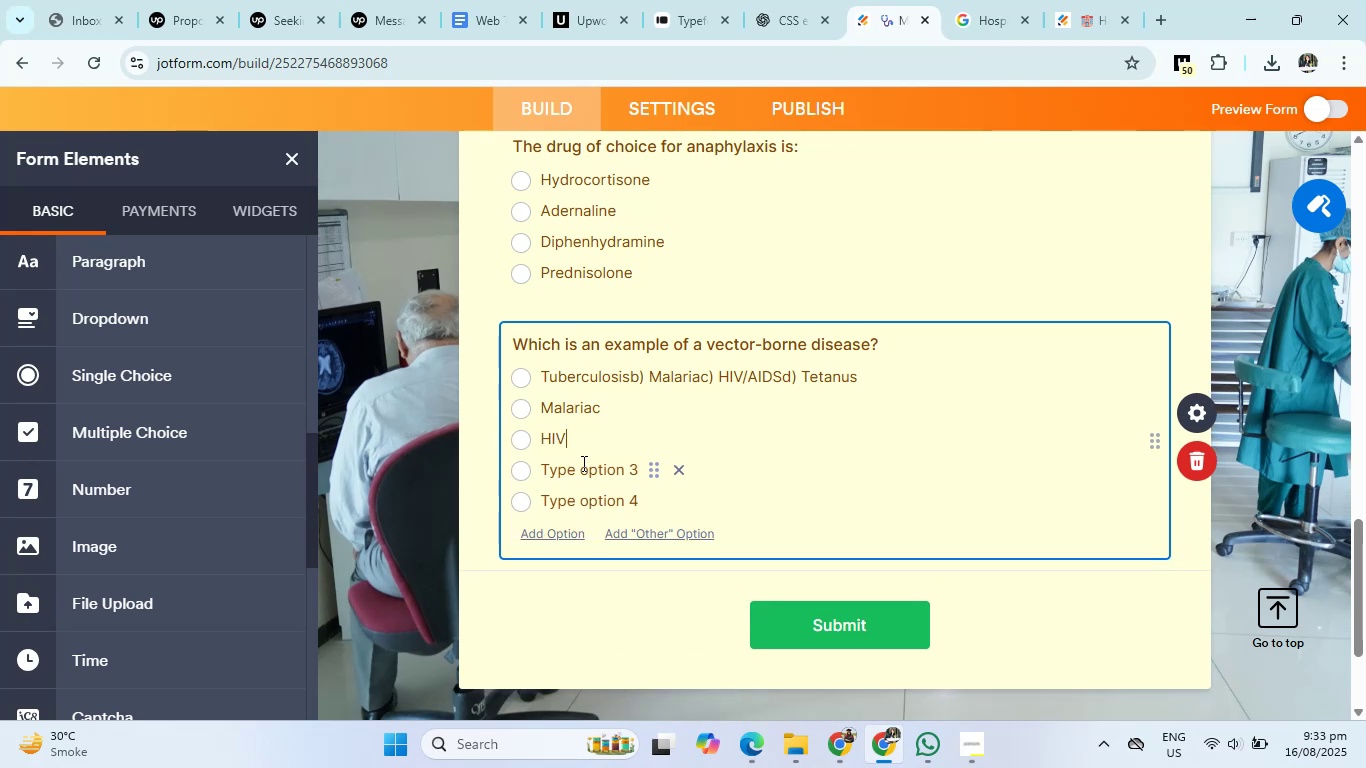 
key(Enter)
 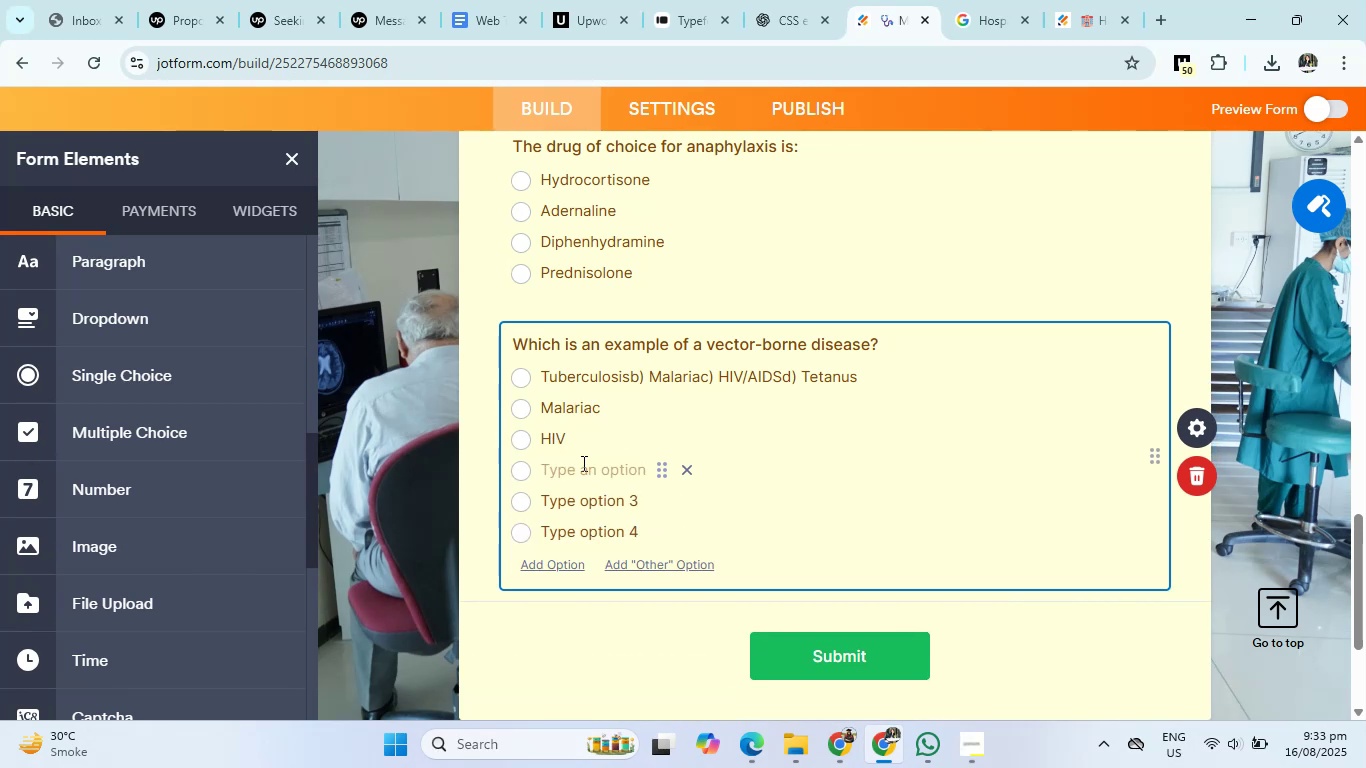 
key(Backspace)
 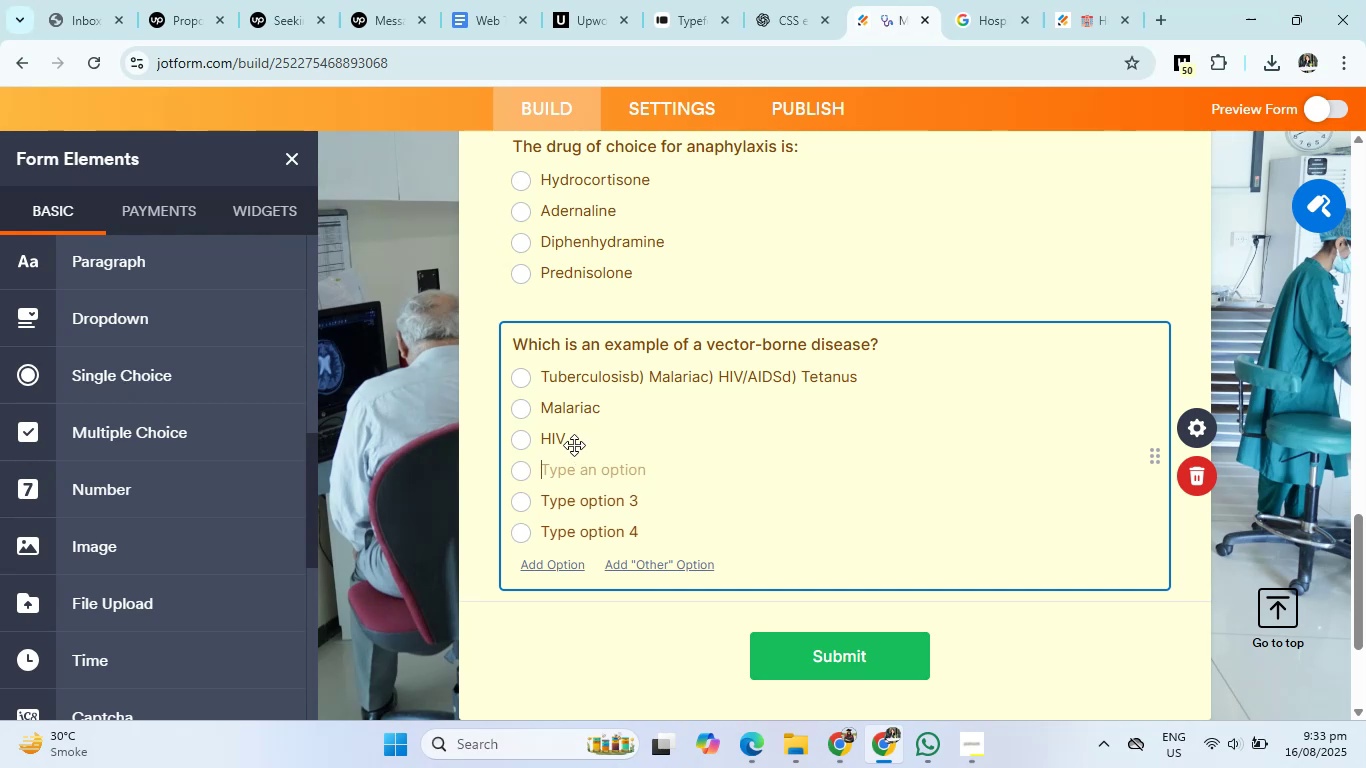 
left_click([573, 440])
 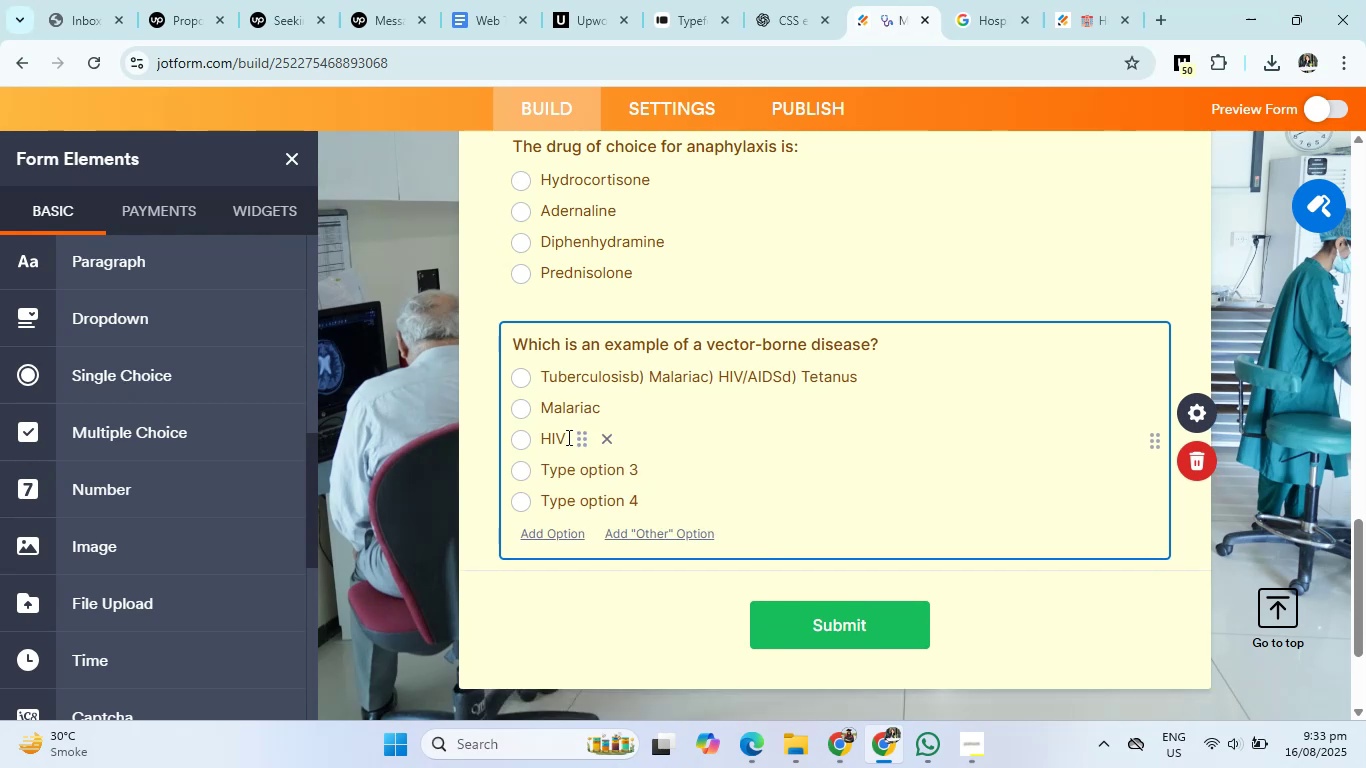 
left_click([567, 437])
 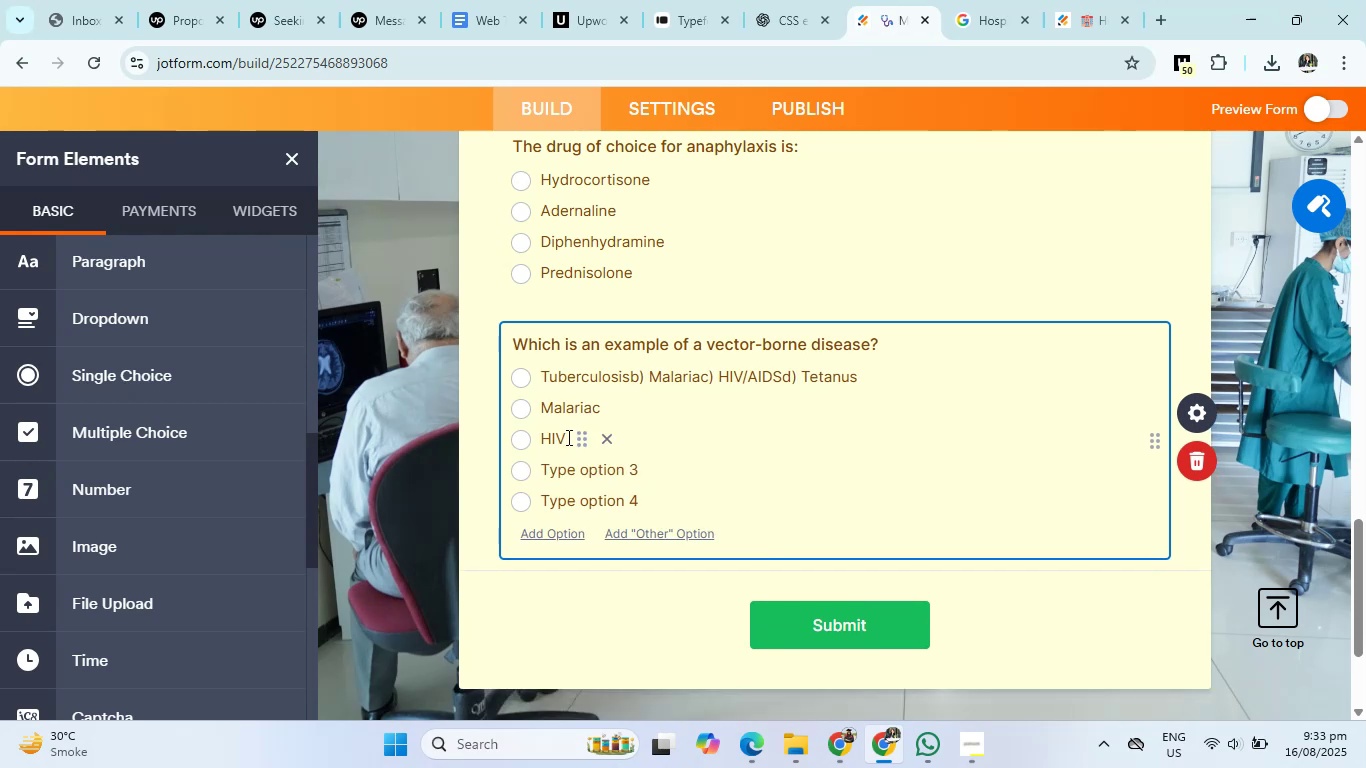 
type(/AIDS)
 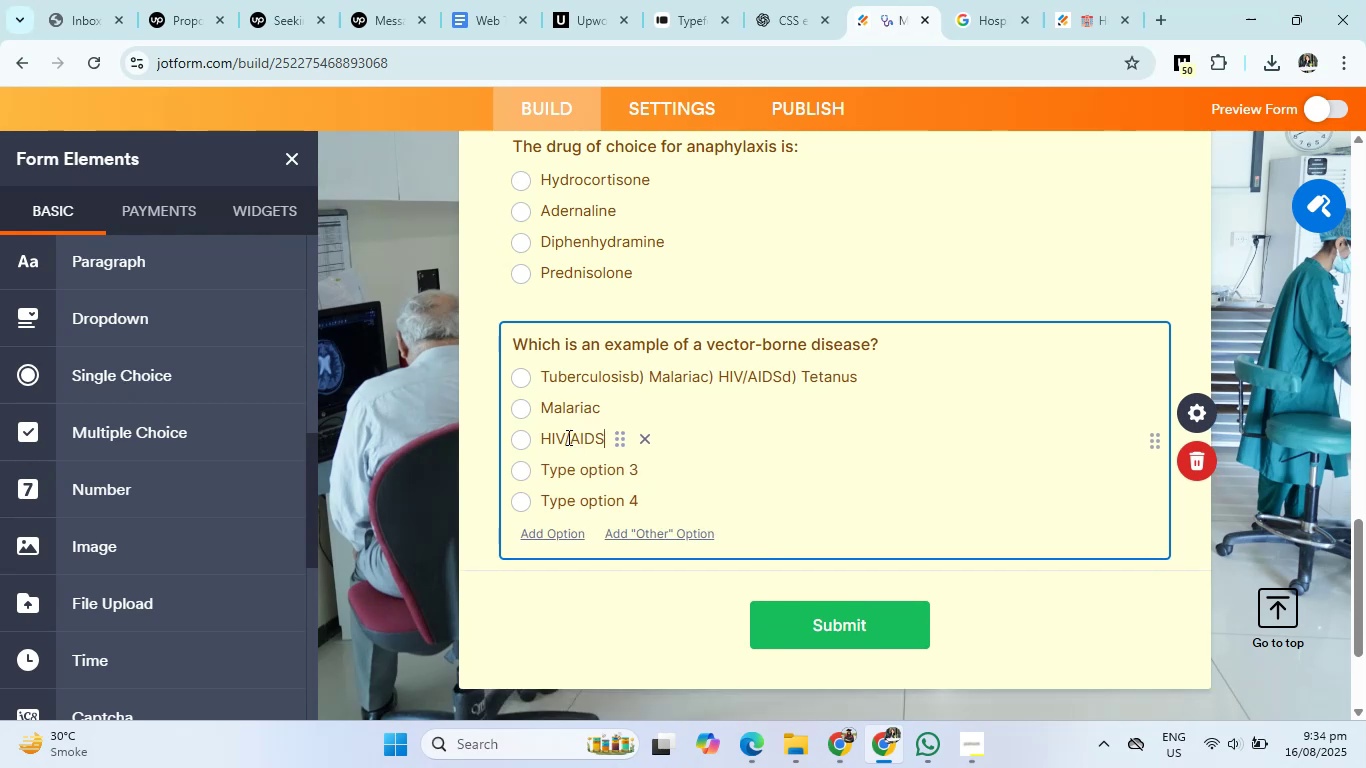 
key(Enter)
 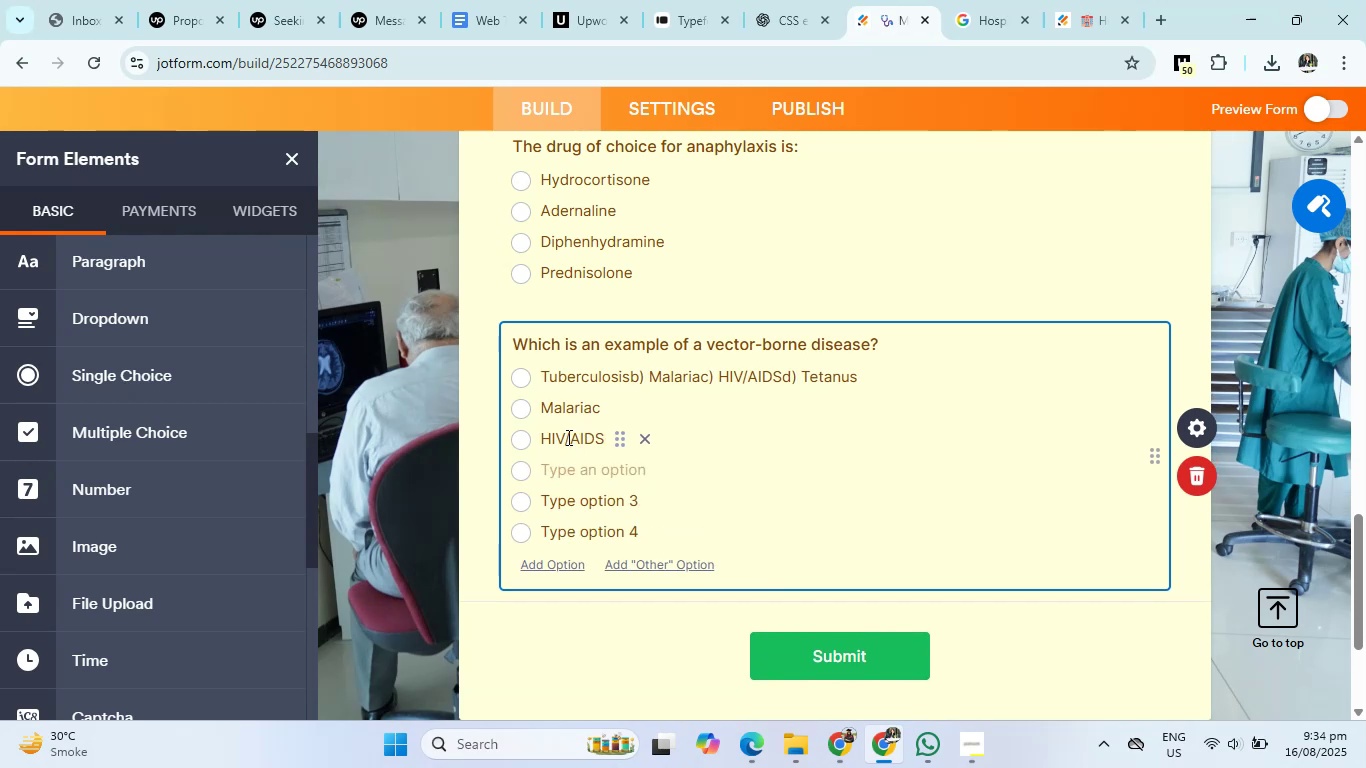 
type(Tetanus)
 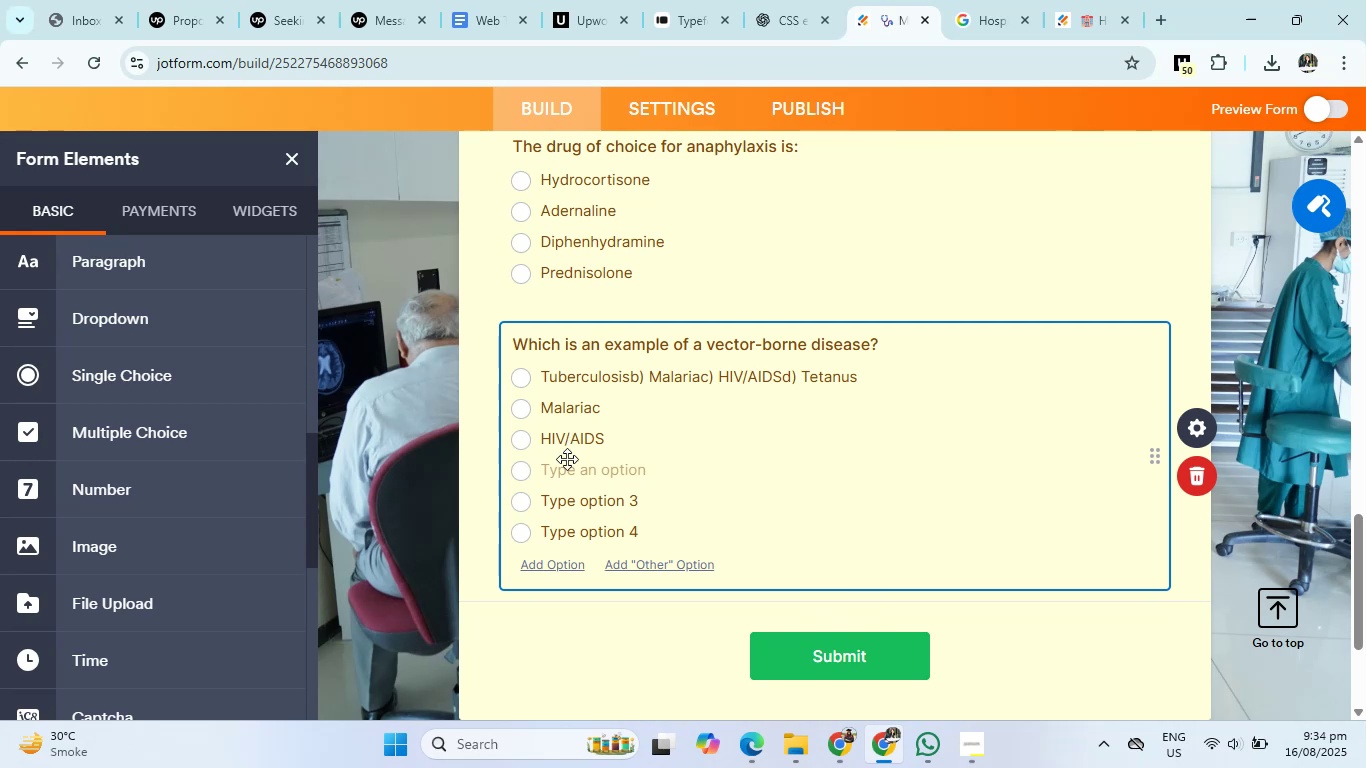 
left_click([567, 468])
 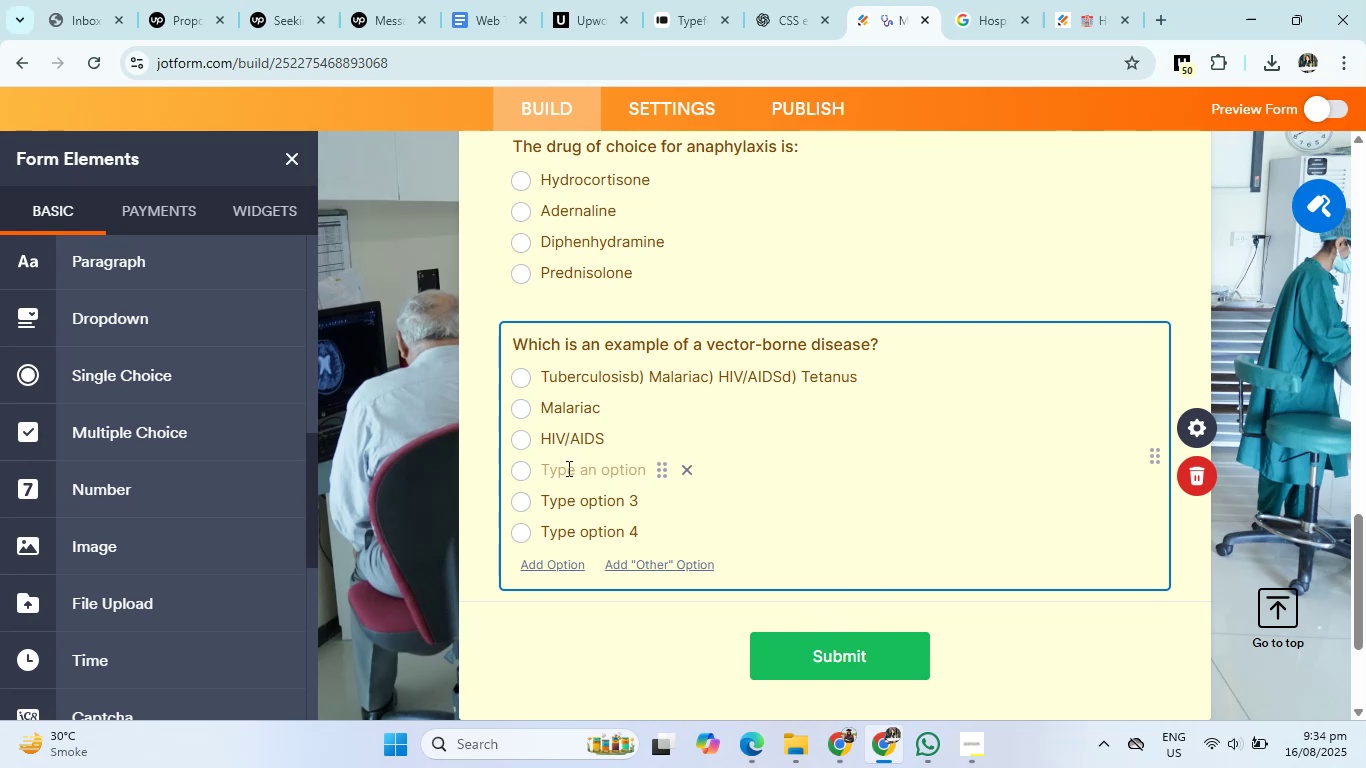 
type(Tetanus)
 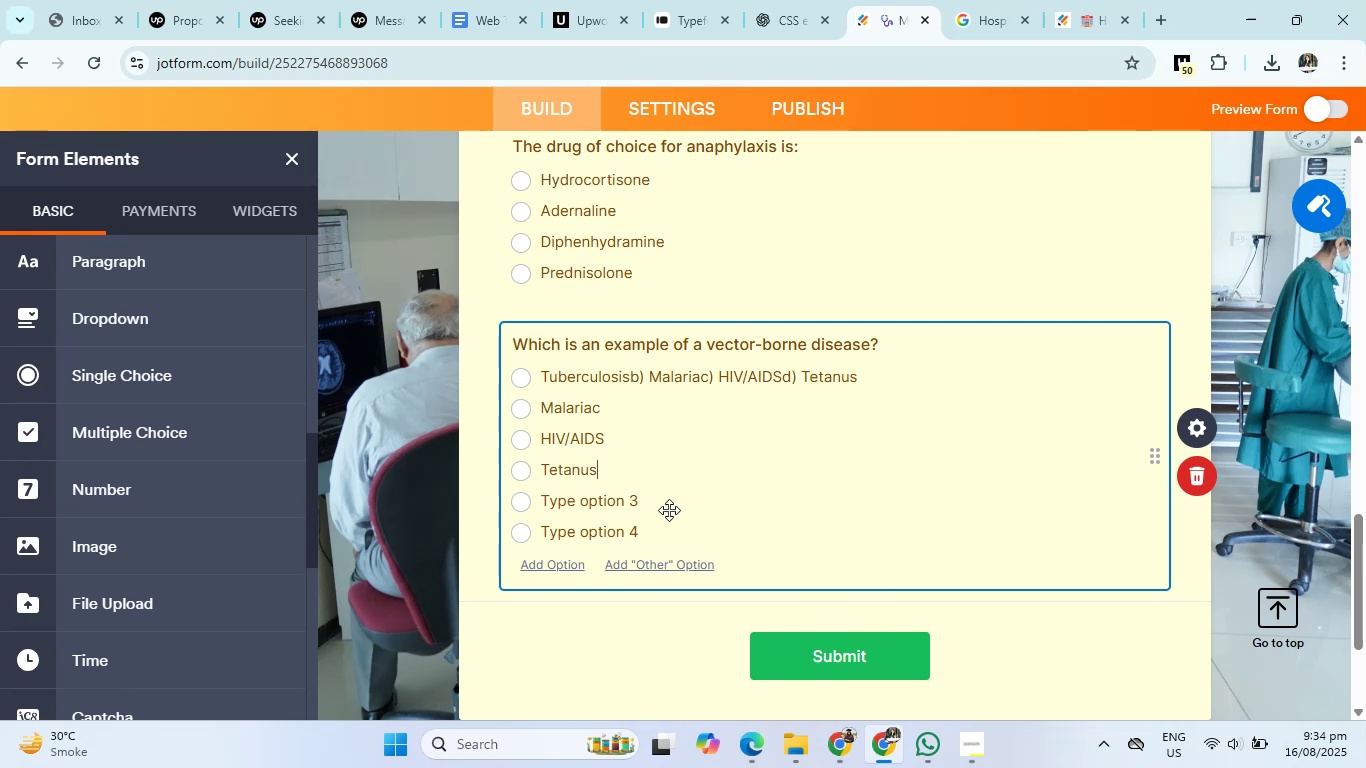 
double_click([675, 502])
 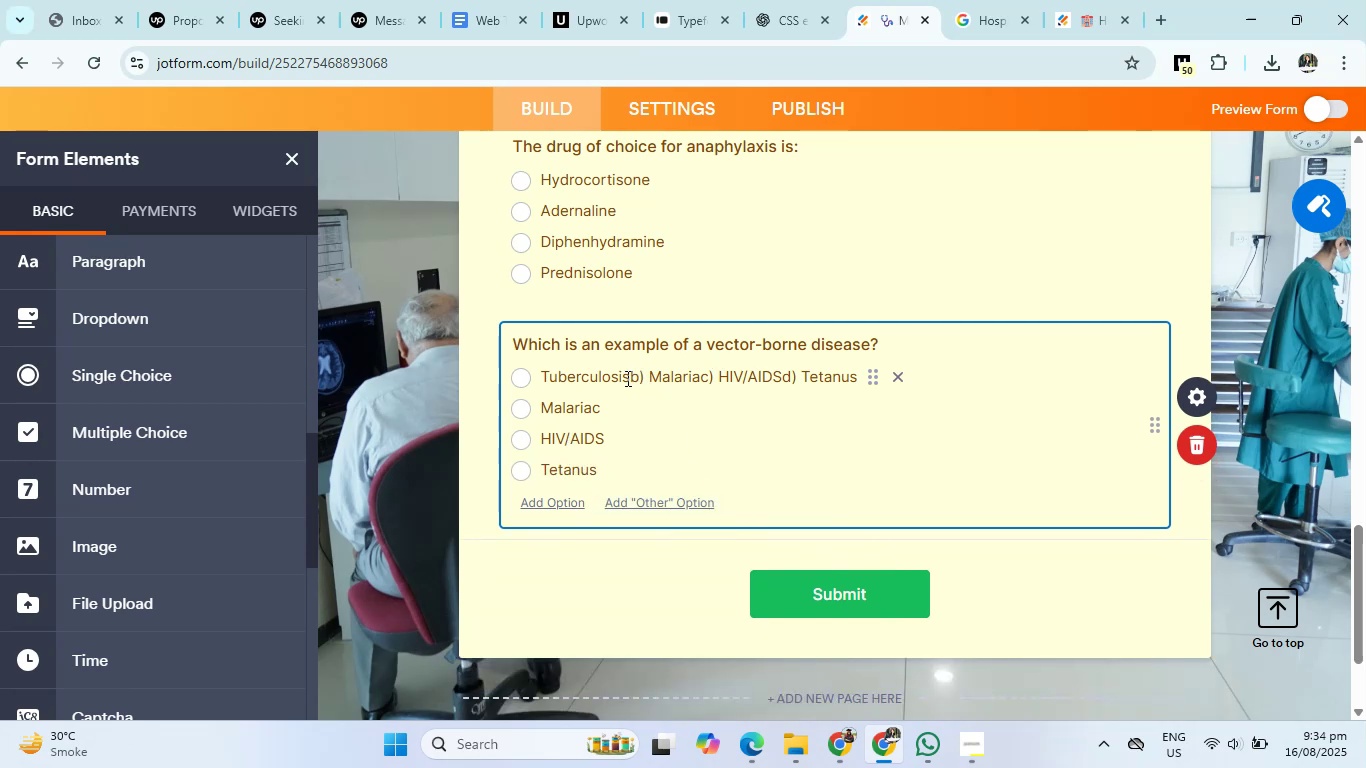 
left_click_drag(start_coordinate=[632, 378], to_coordinate=[851, 387])
 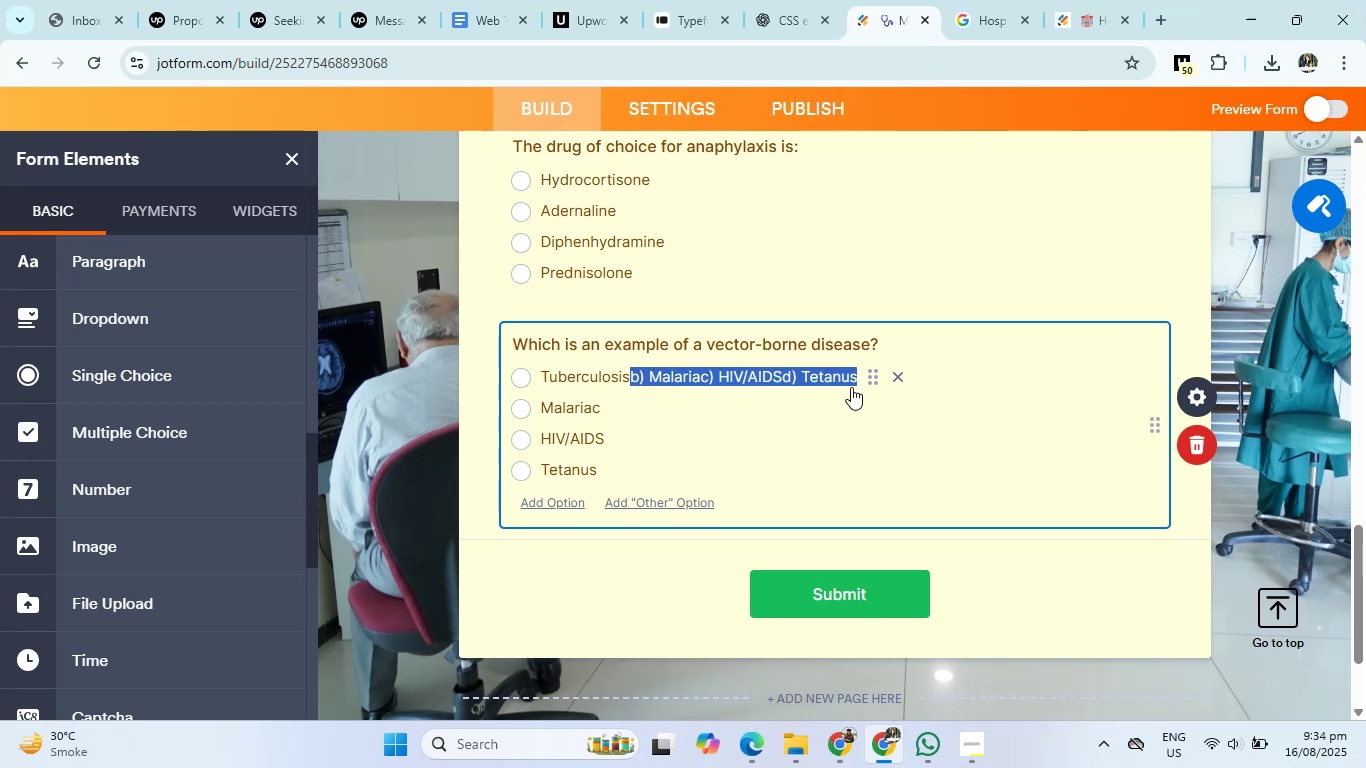 
key(Backspace)
 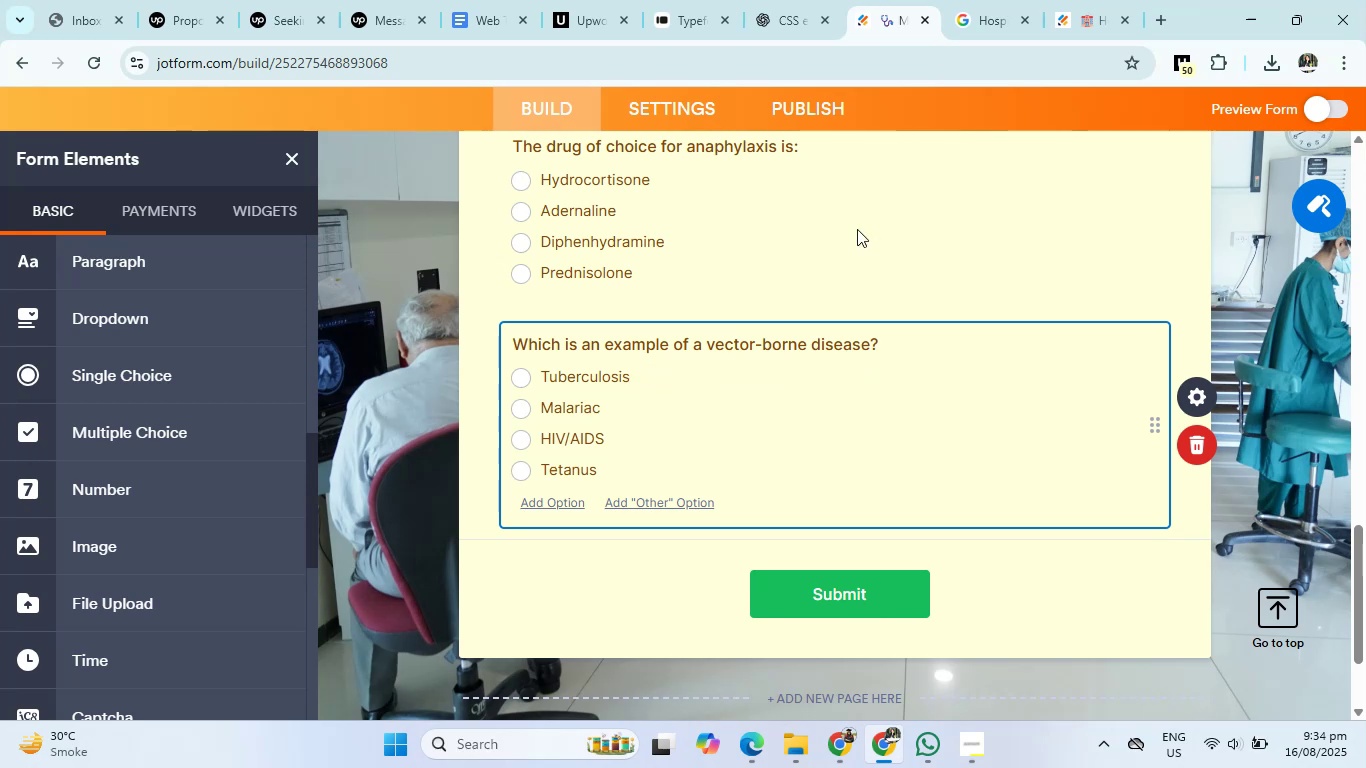 
left_click([783, 20])
 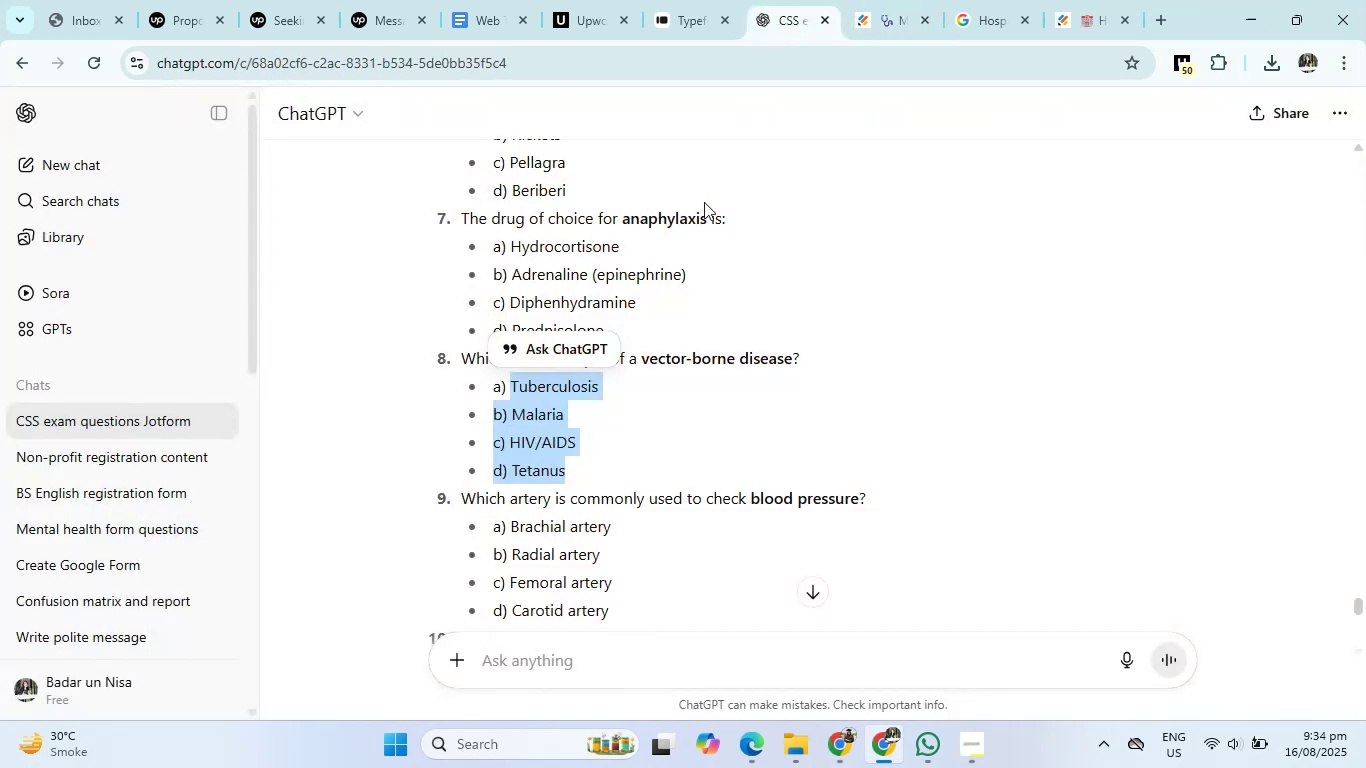 
scroll: coordinate [583, 369], scroll_direction: down, amount: 2.0
 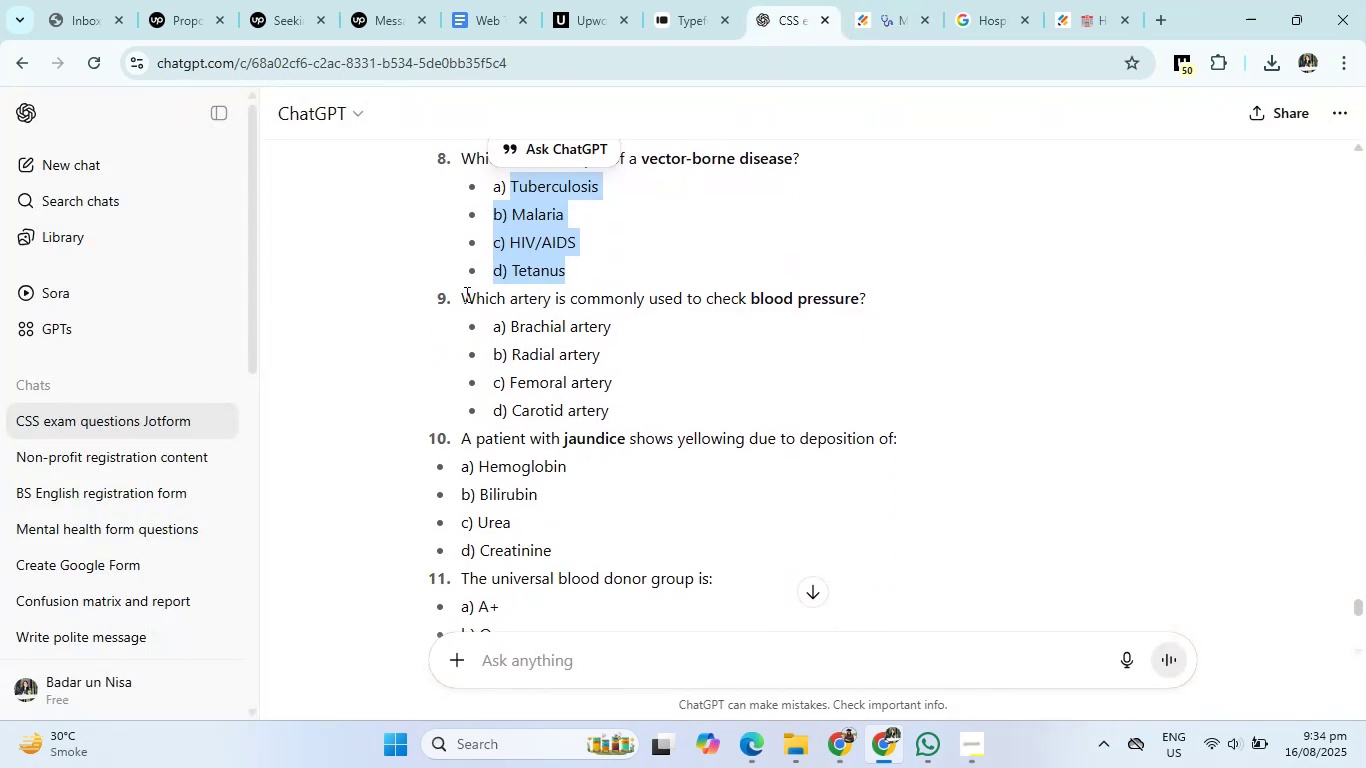 
left_click_drag(start_coordinate=[461, 297], to_coordinate=[918, 304])
 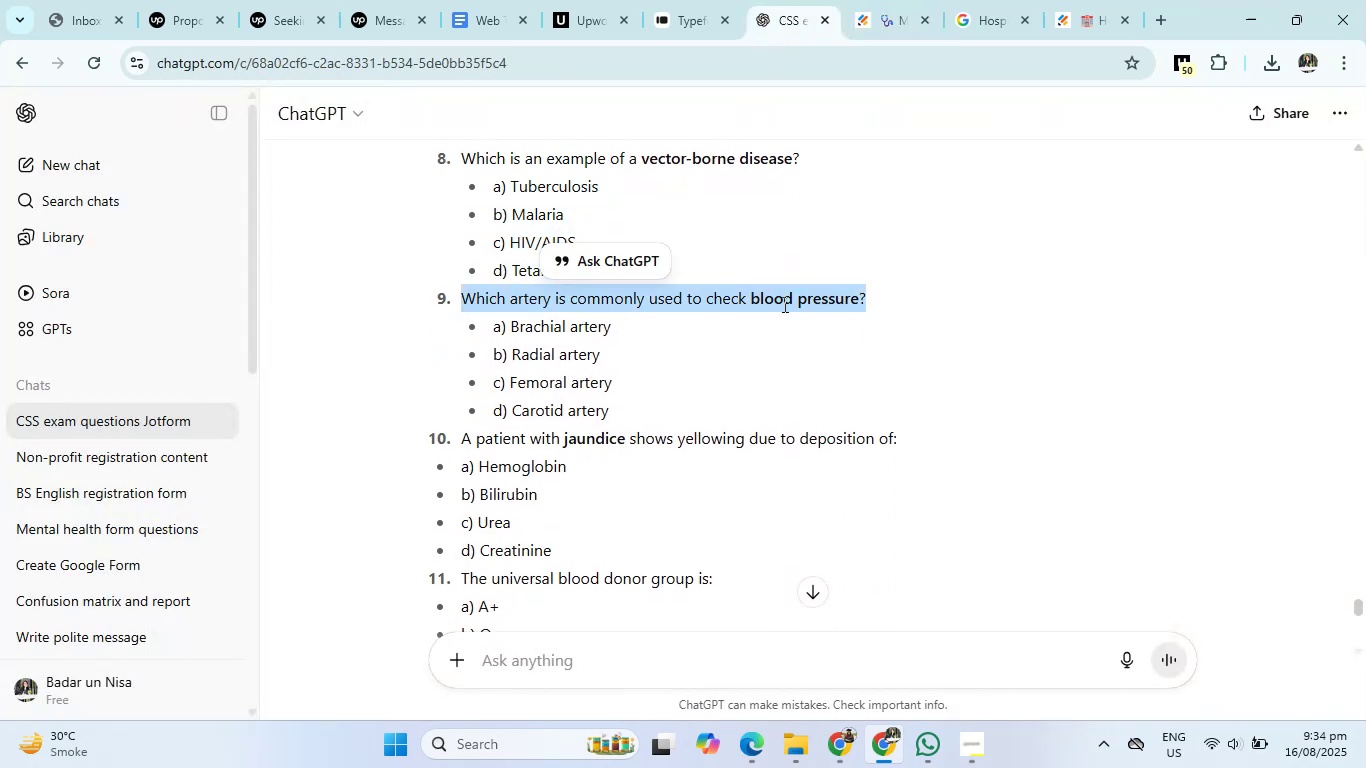 
right_click([783, 304])
 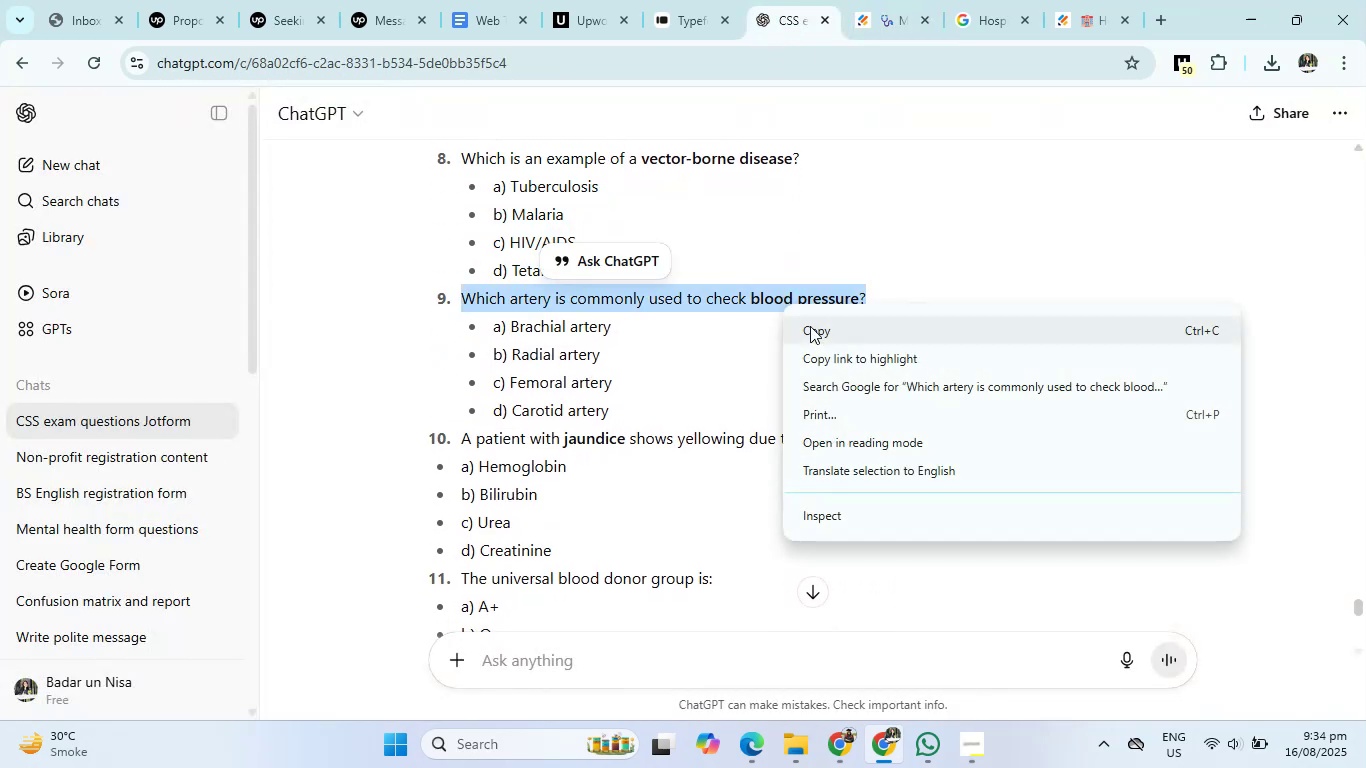 
left_click([811, 330])
 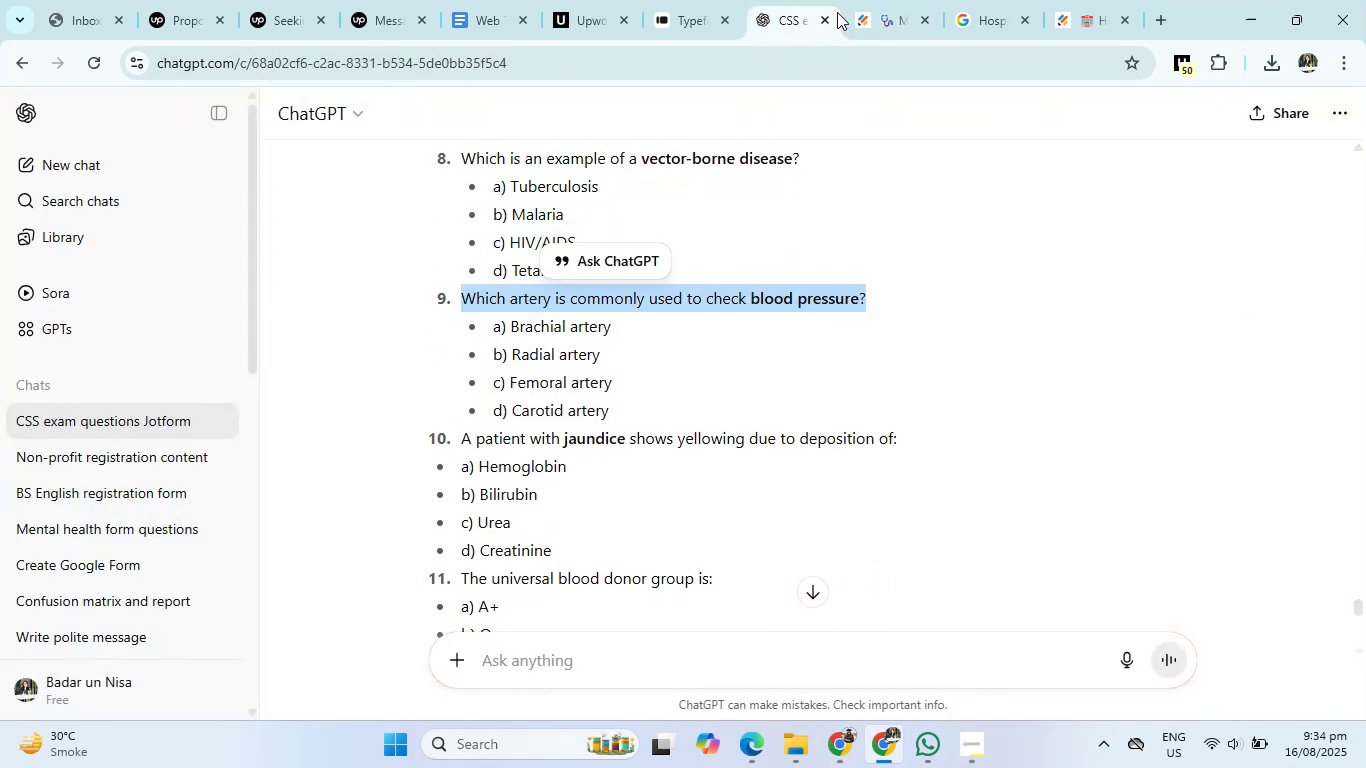 
left_click([882, 0])
 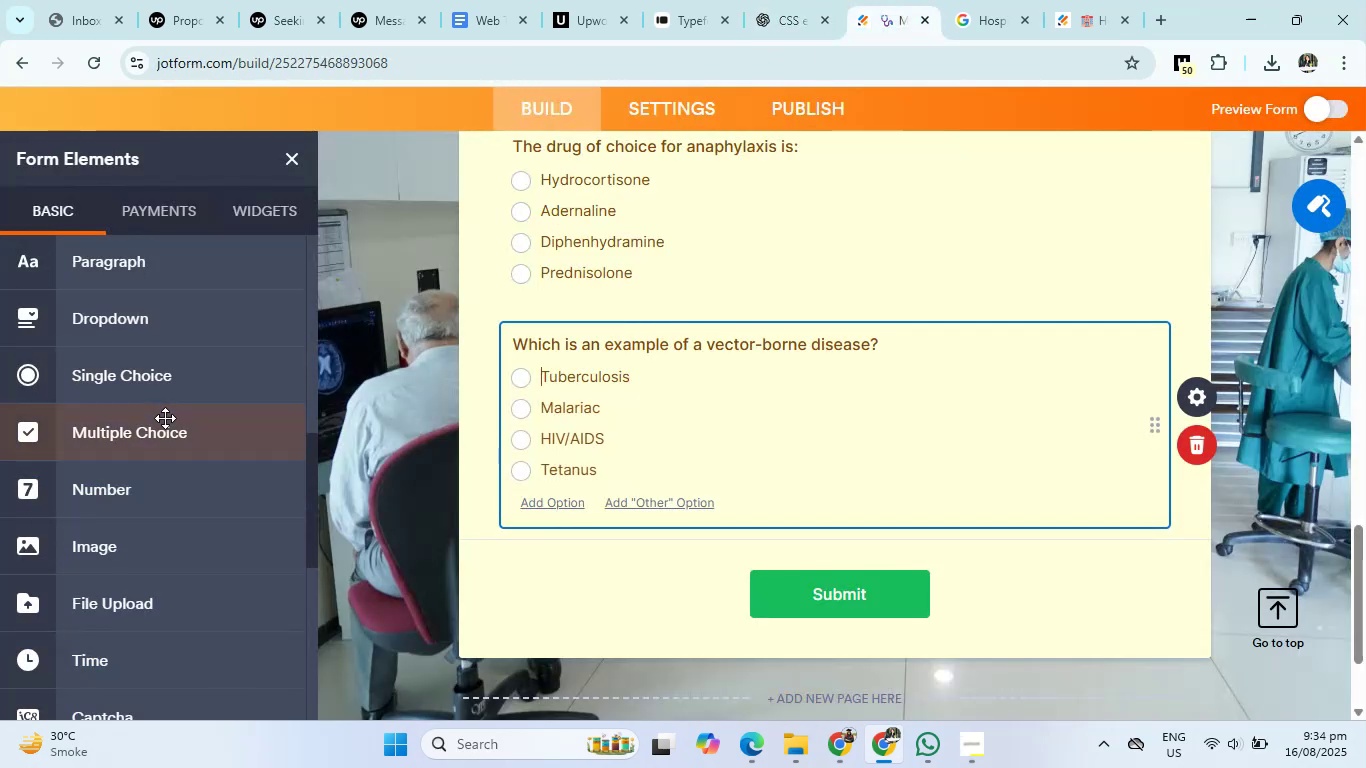 
left_click([130, 388])
 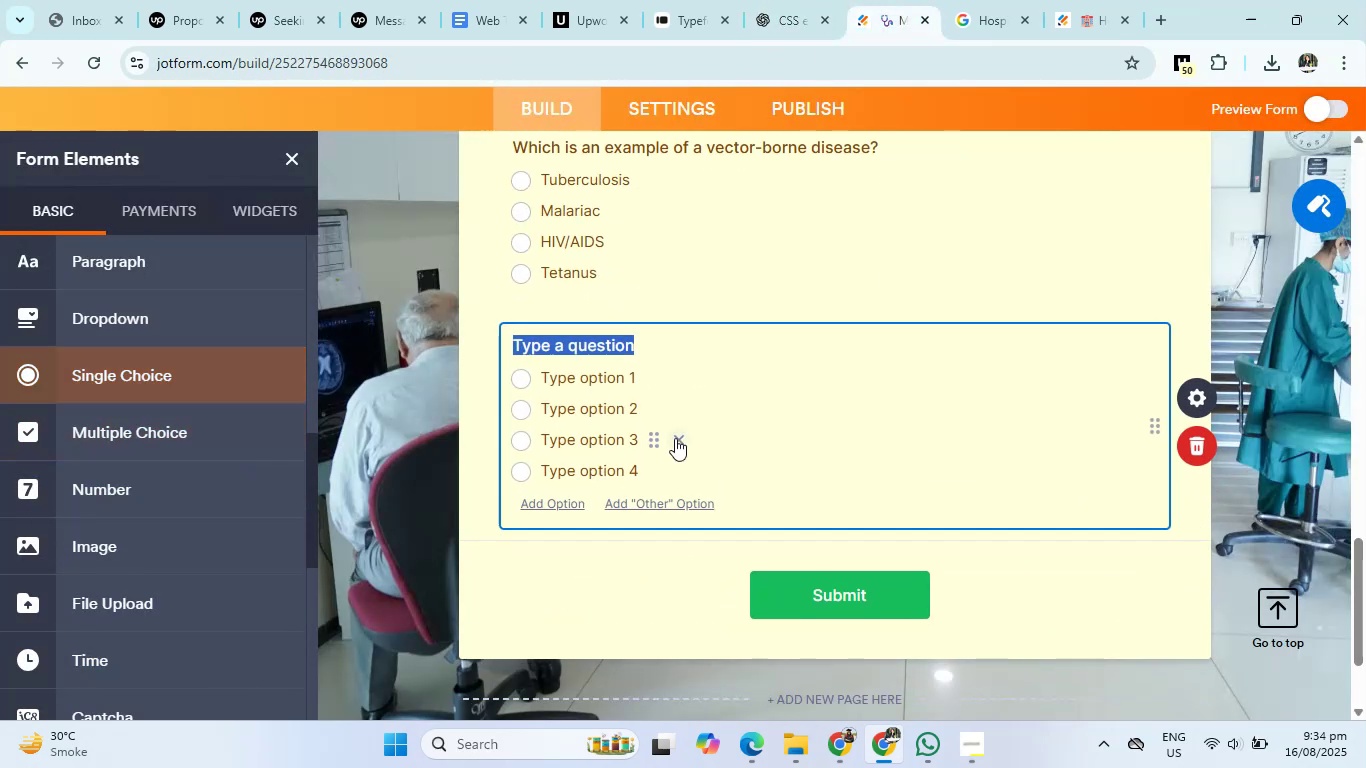 
key(Control+V)
 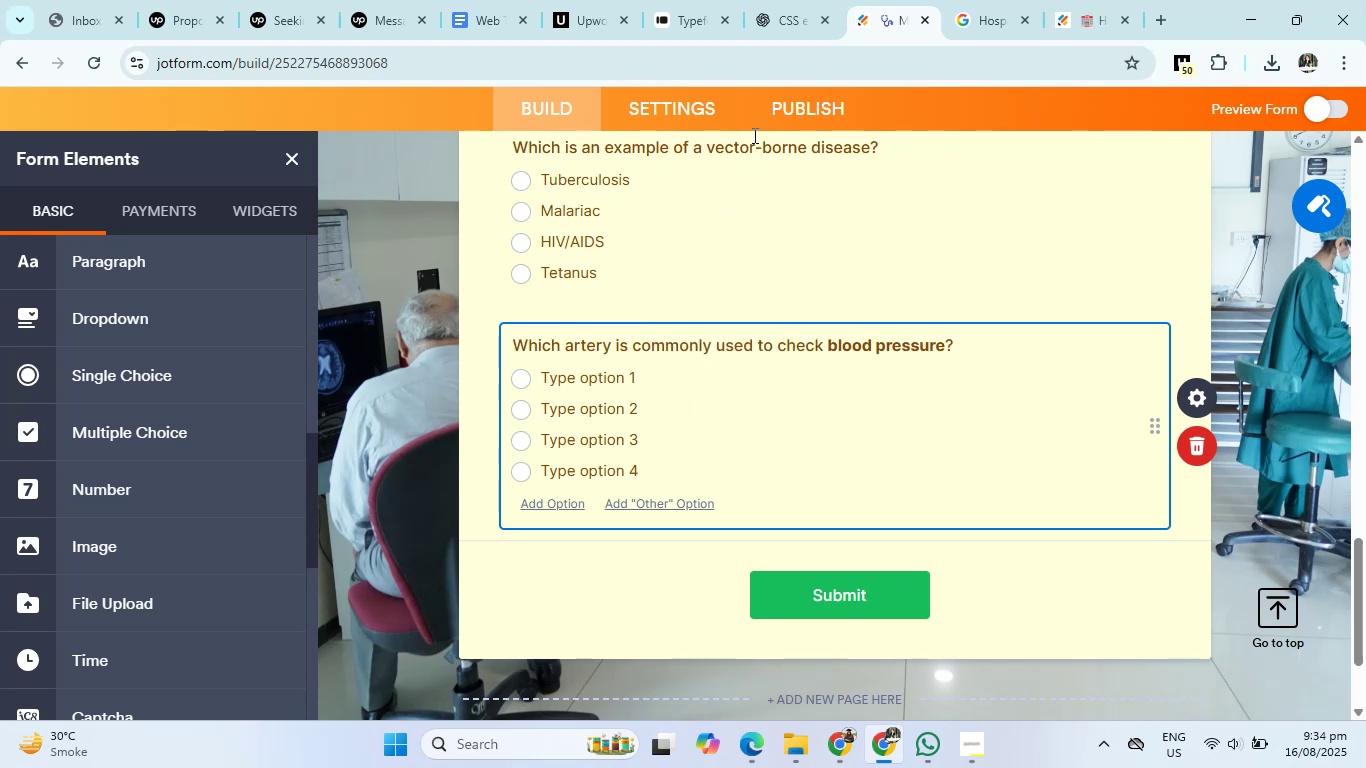 
left_click([808, 0])
 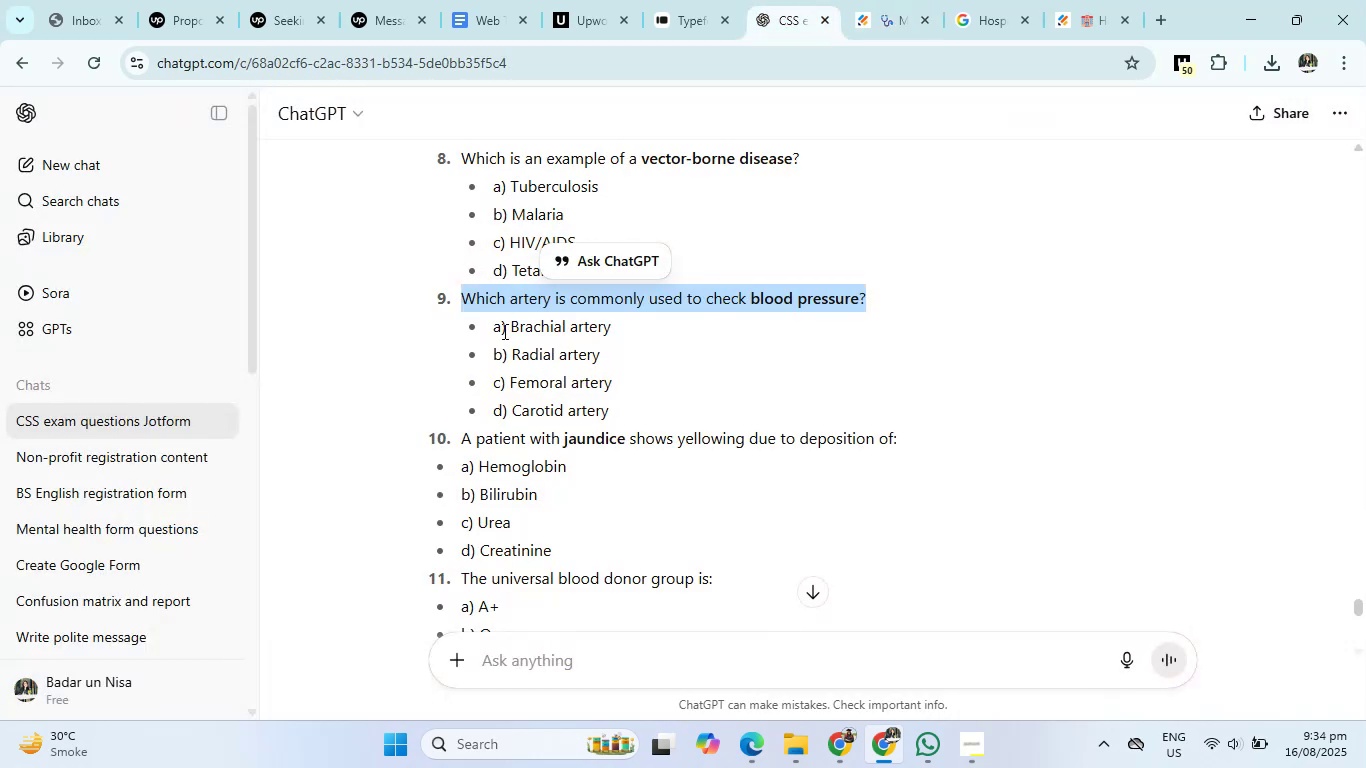 
left_click_drag(start_coordinate=[512, 331], to_coordinate=[624, 408])
 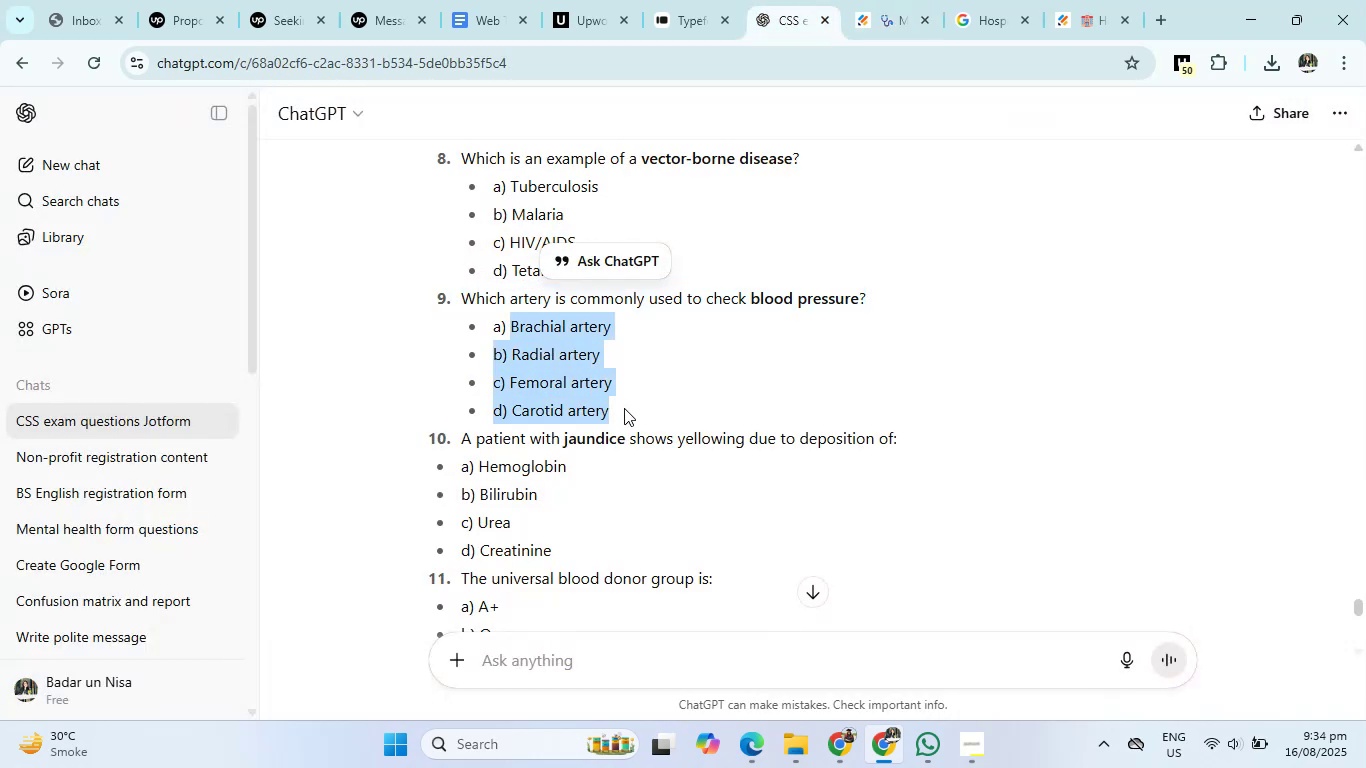 
key(Control+C)
 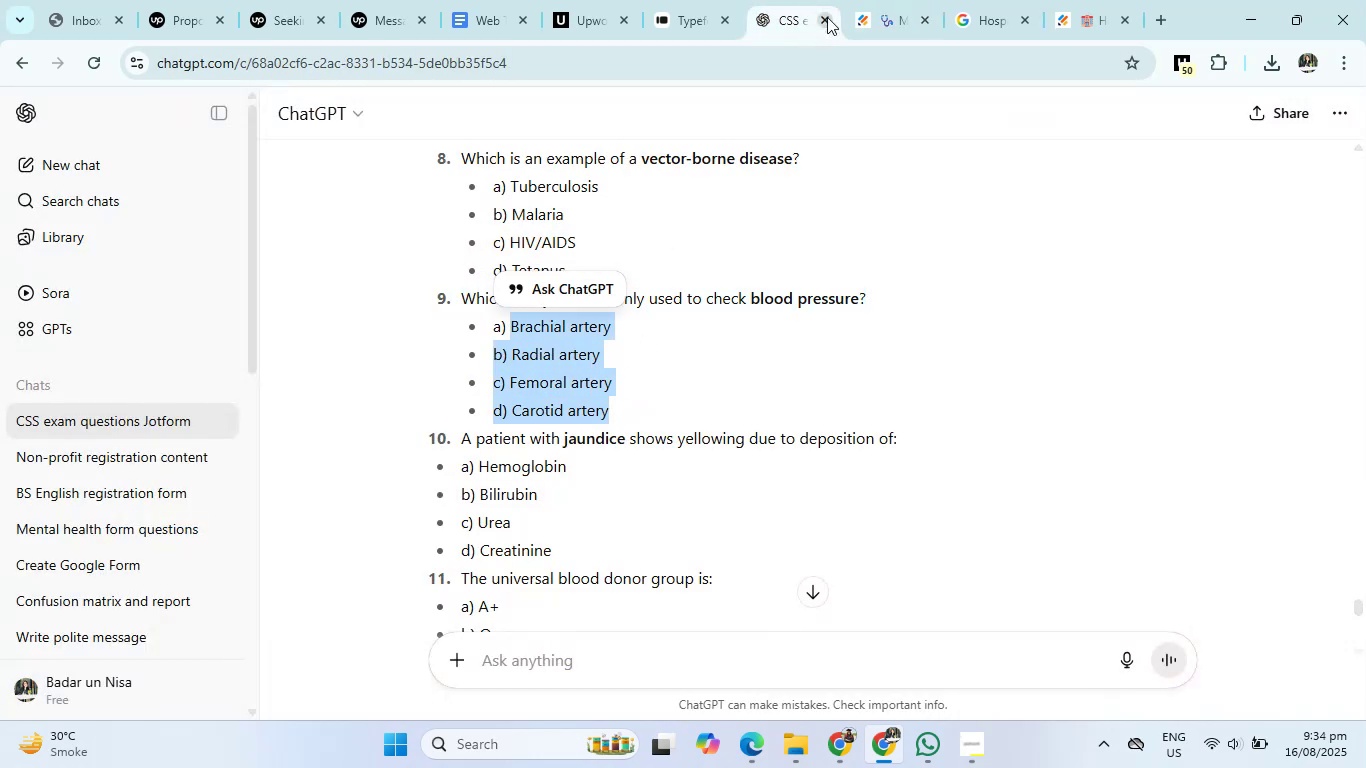 
left_click([881, 0])
 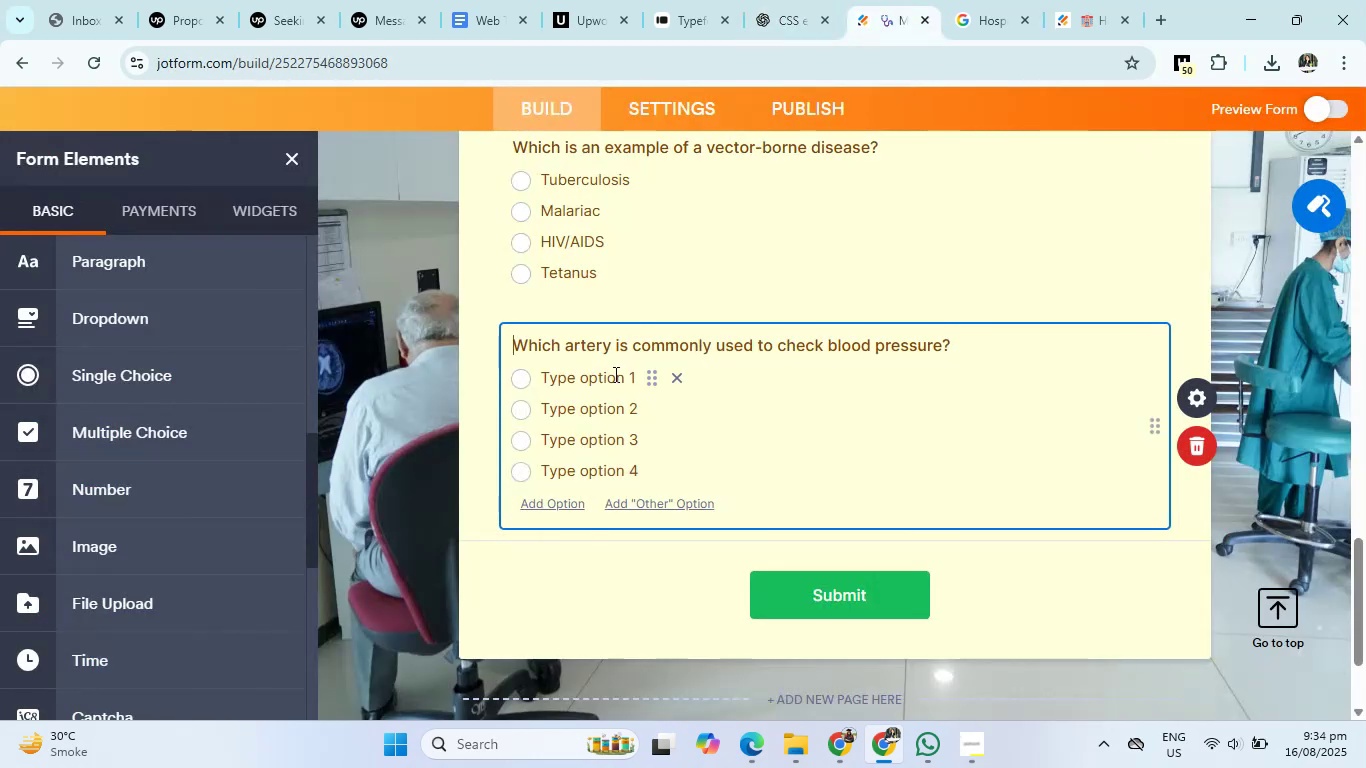 
left_click([590, 386])
 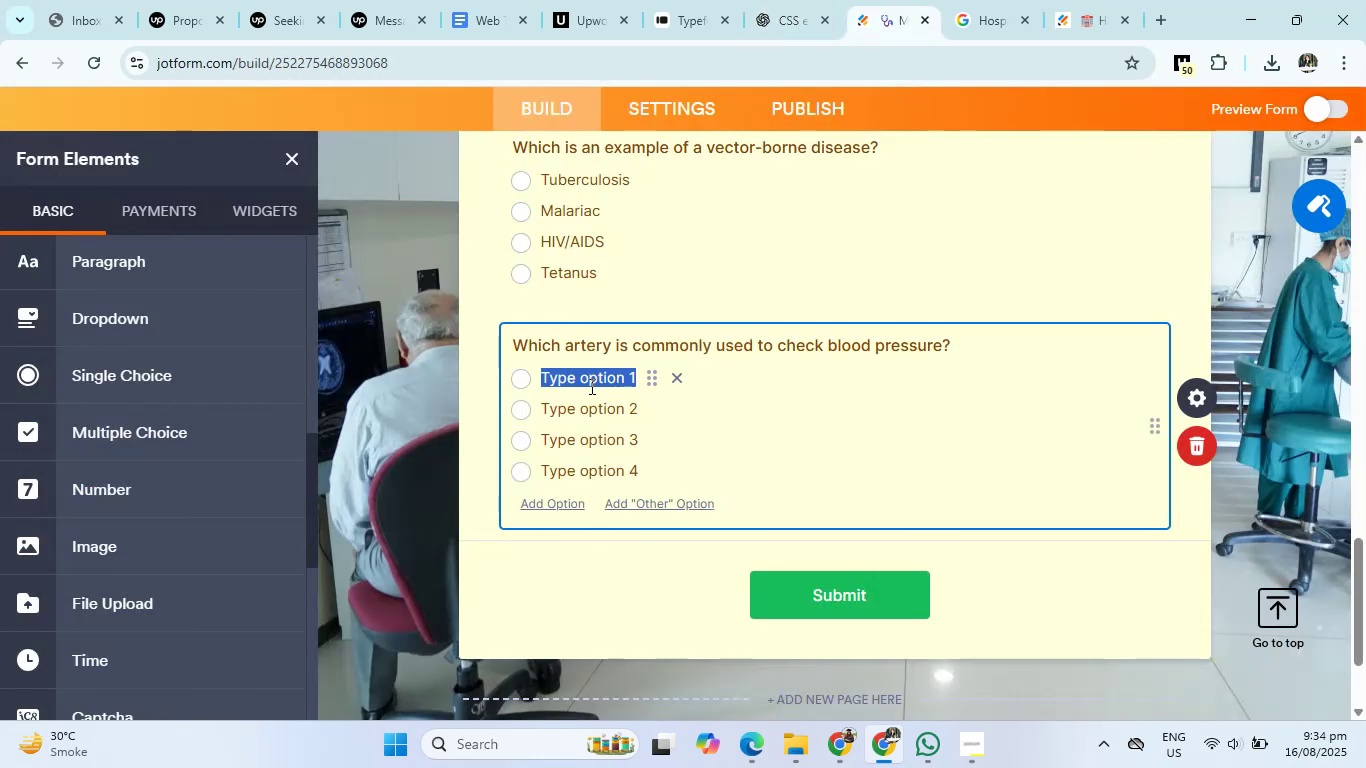 
key(Control+V)
 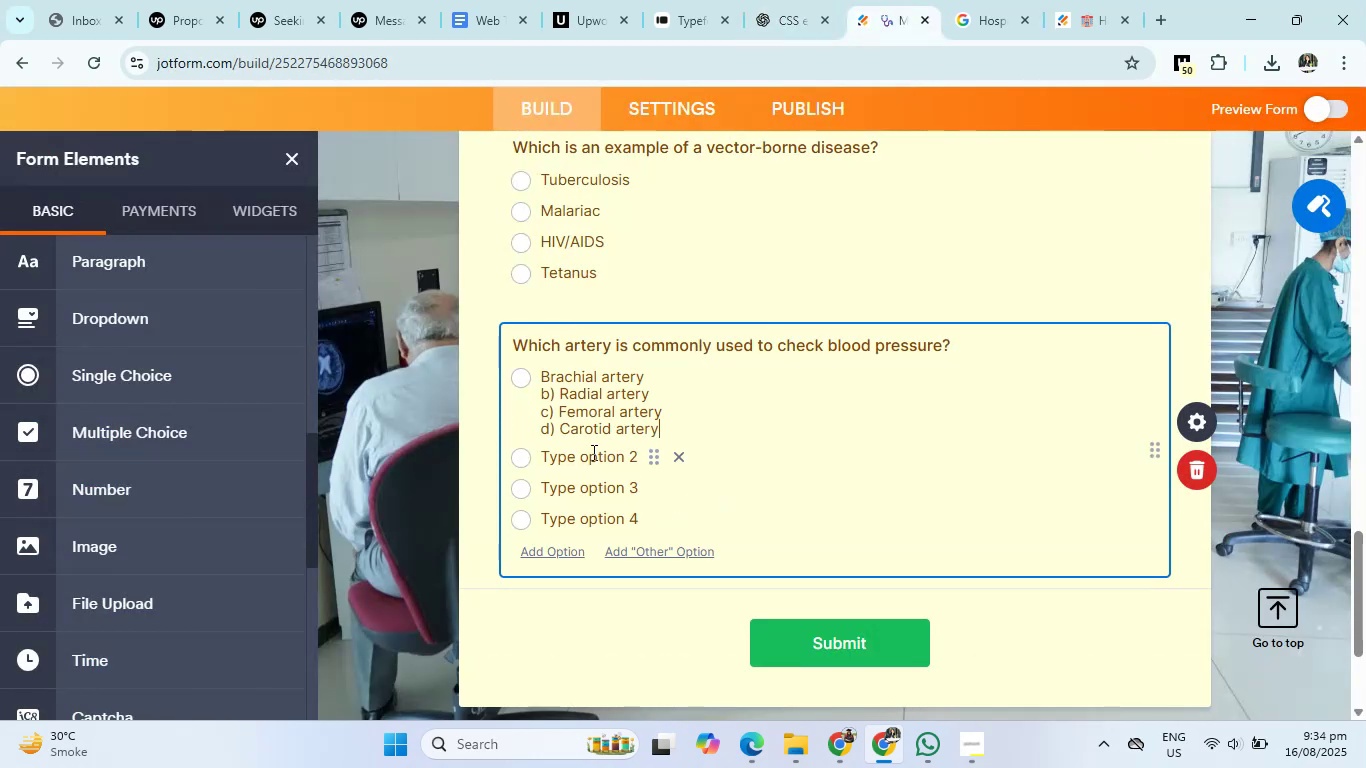 
left_click([591, 462])
 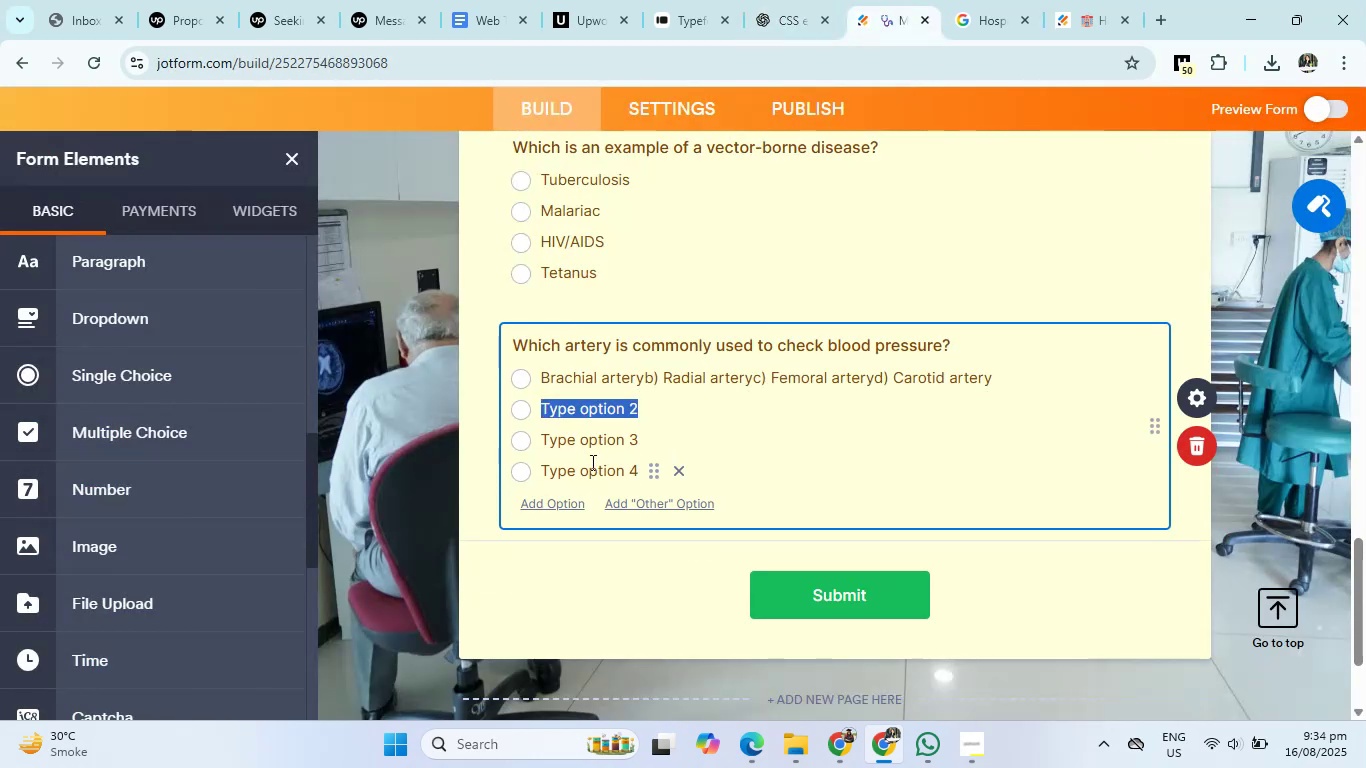 
key(Backspace)
type(Radial artery)
 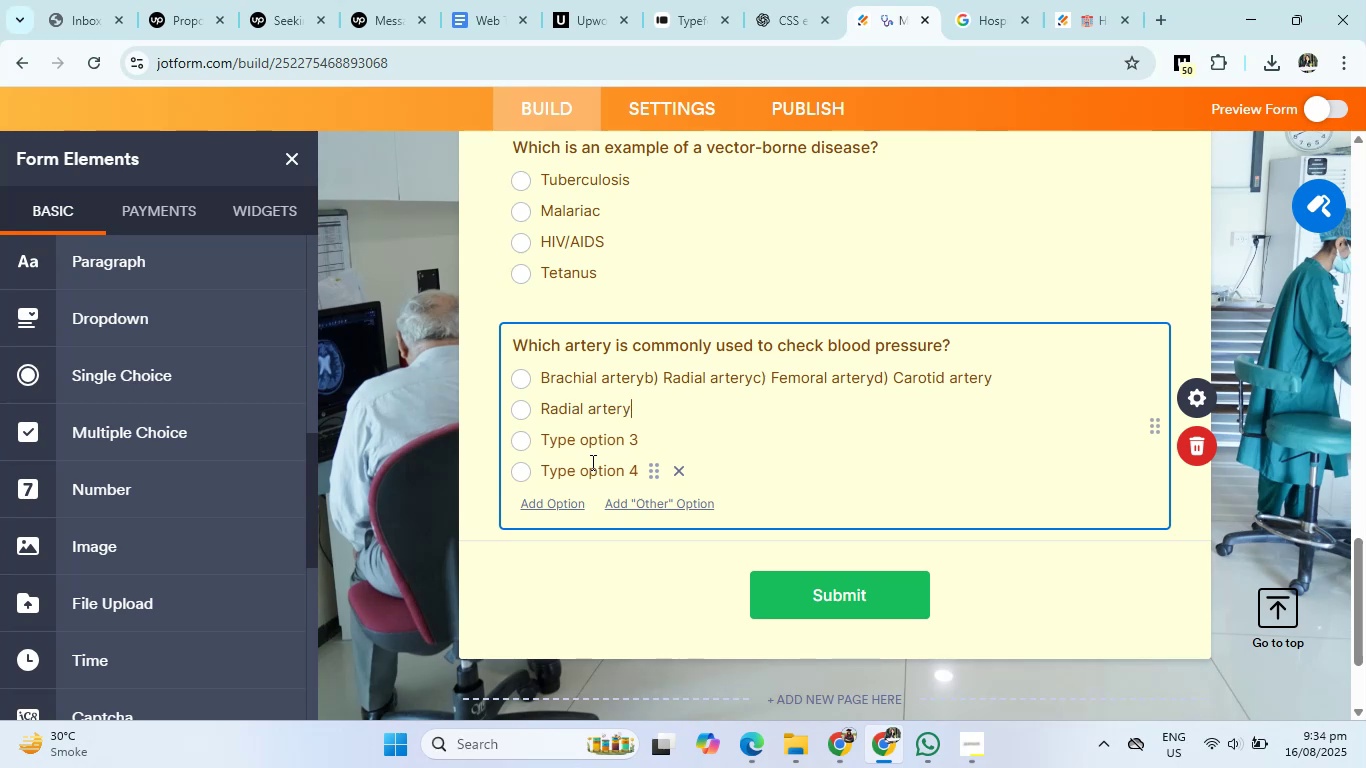 
key(Enter)
 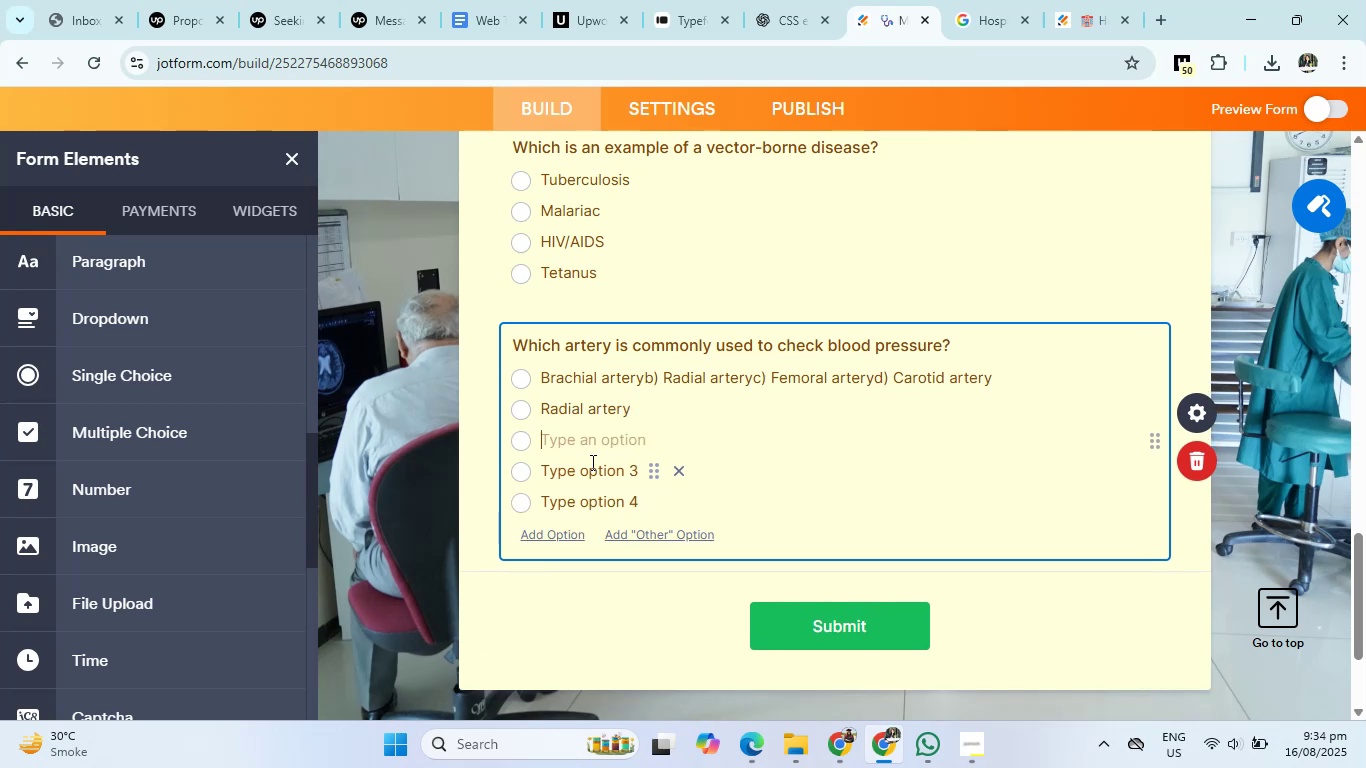 
type(Femoral artey)
 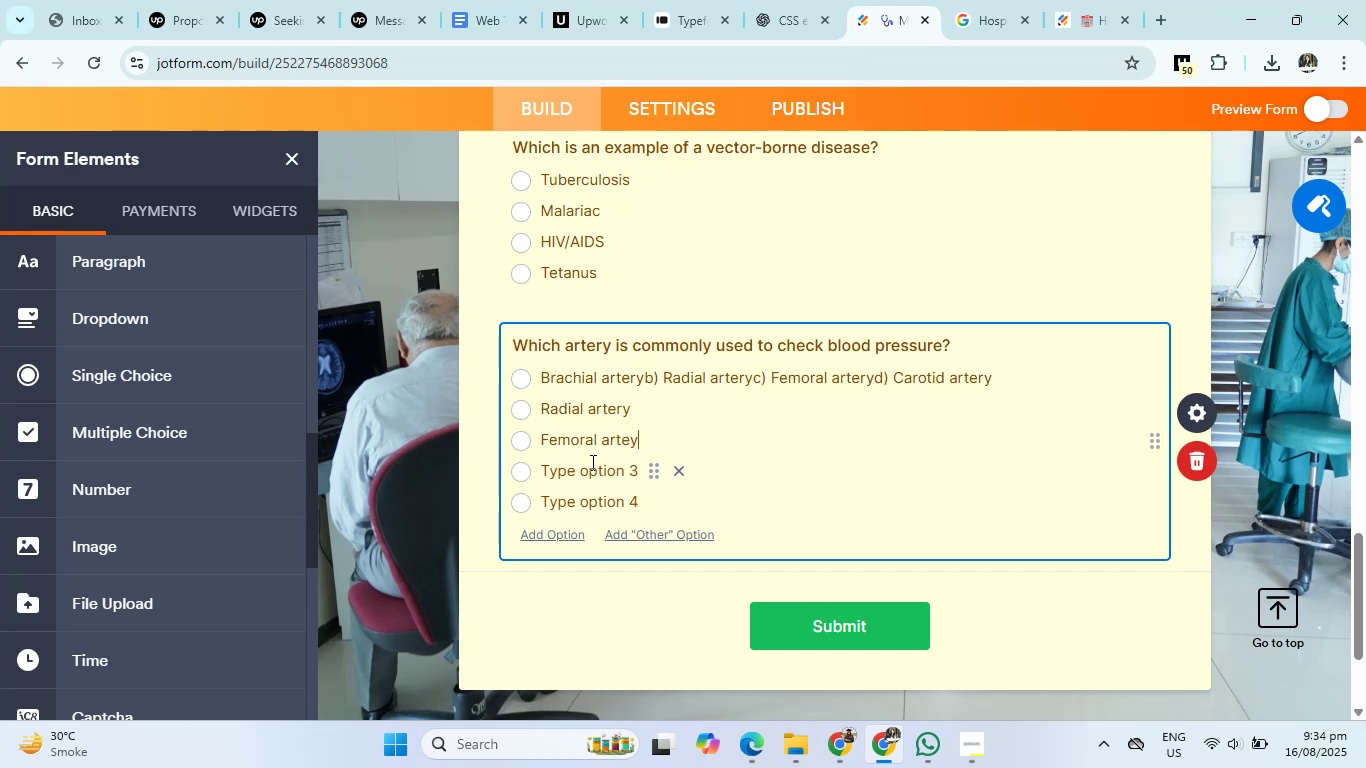 
key(Backspace)
type(ry)
 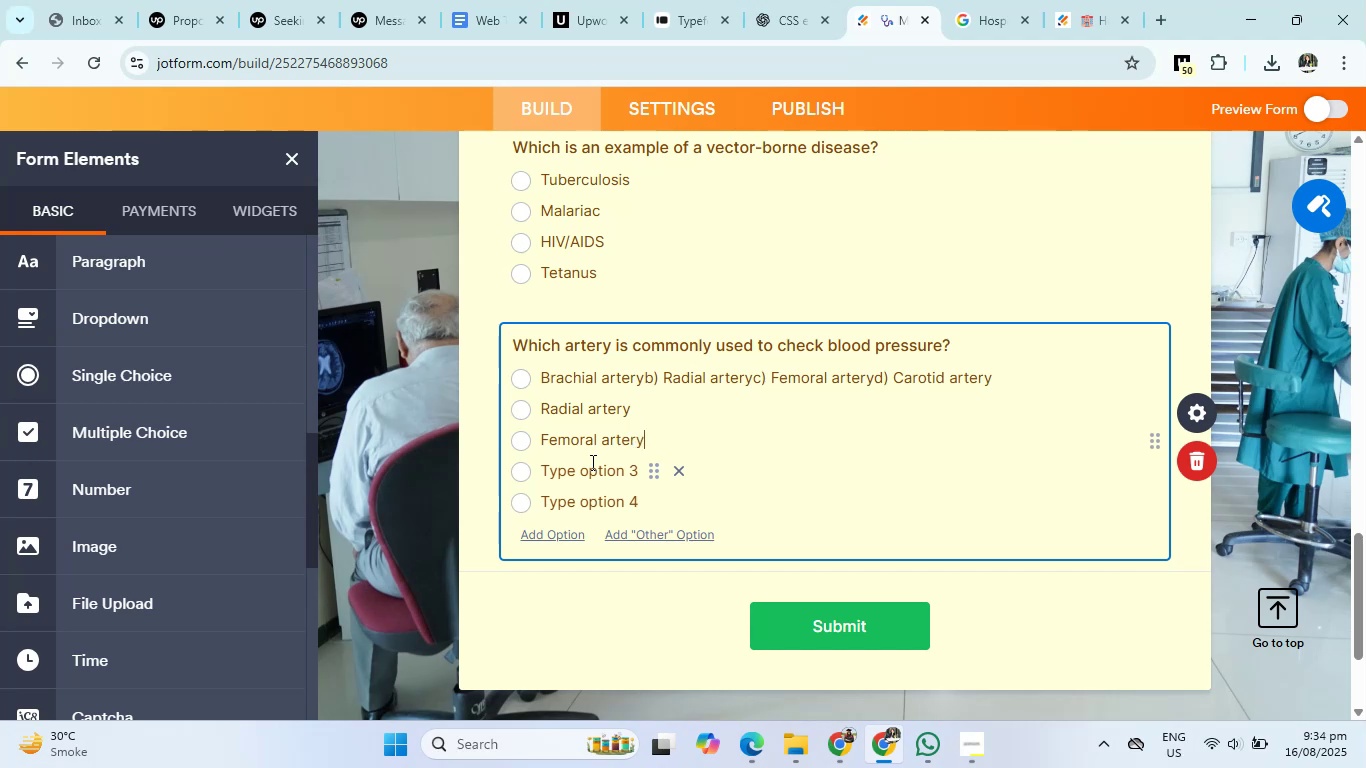 
key(Enter)
 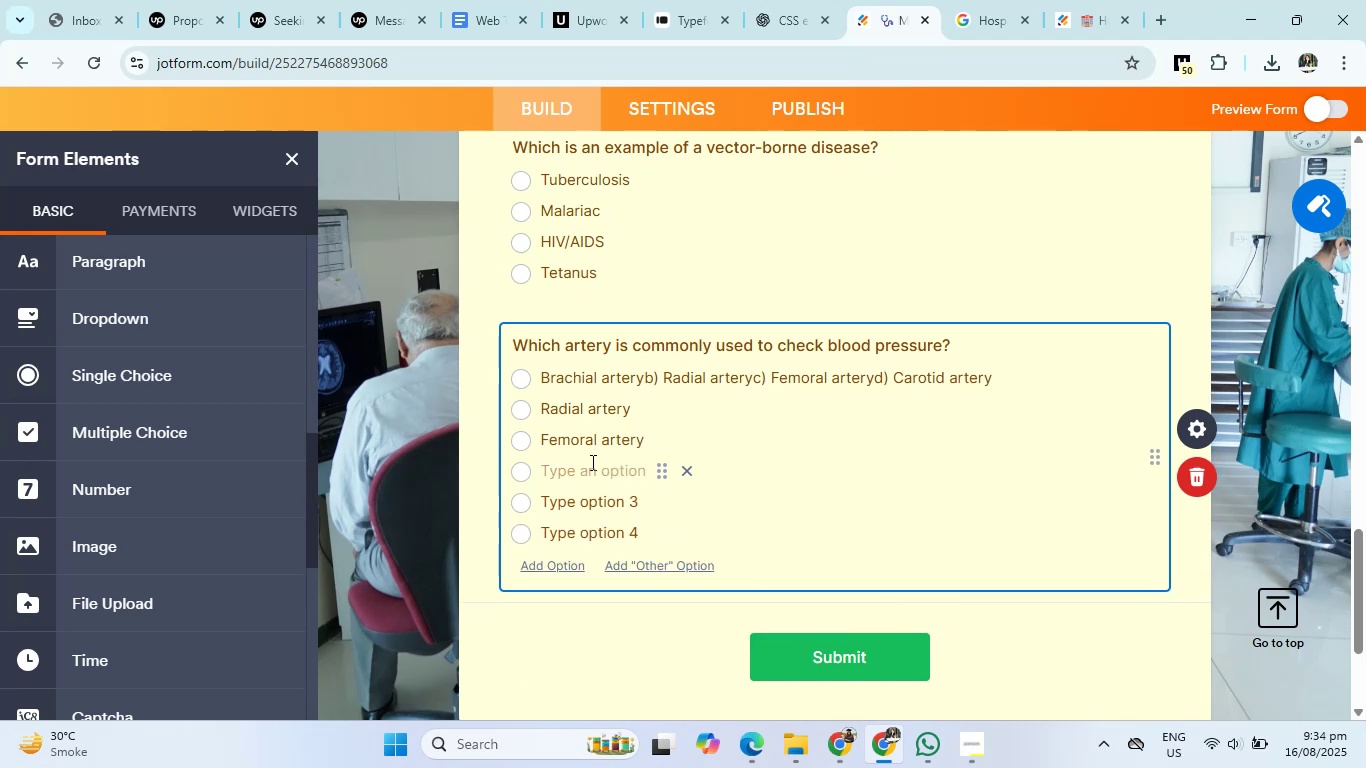 
type(Car)
 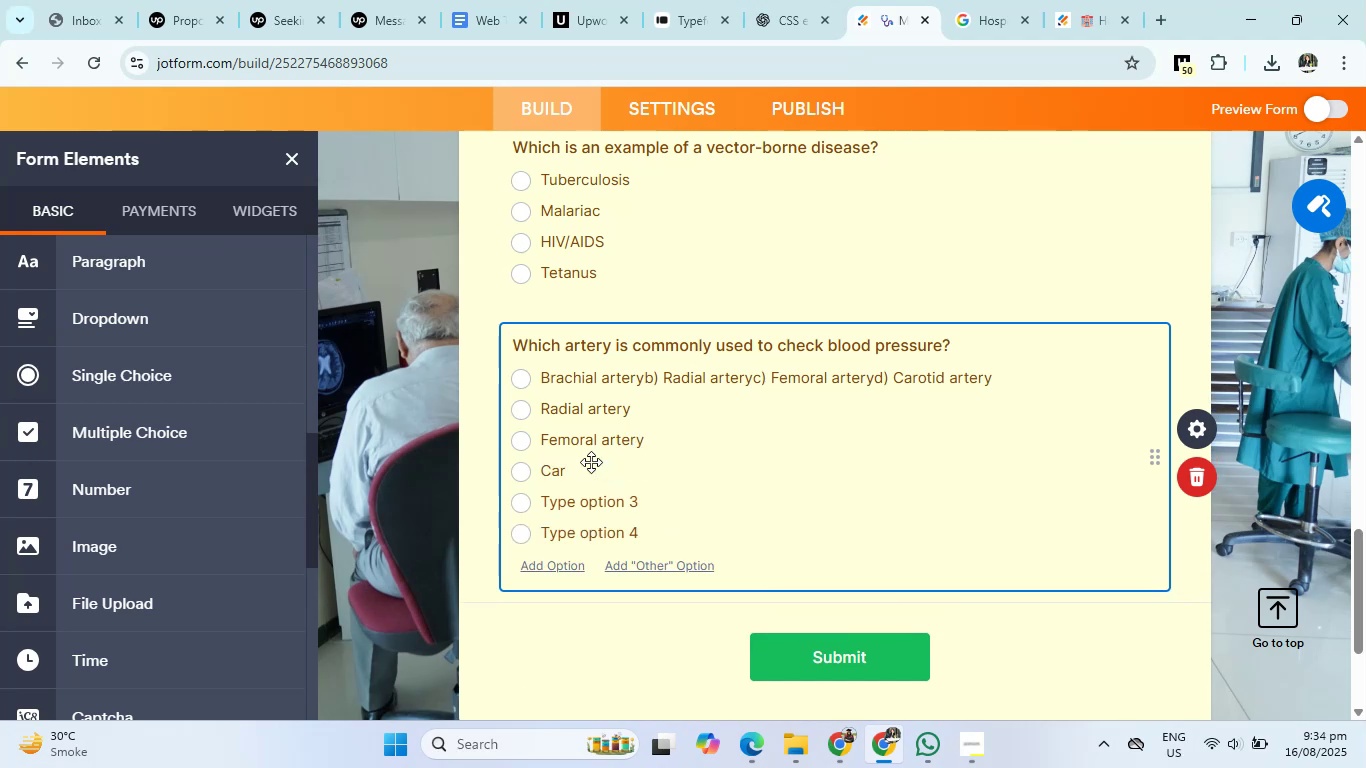 
type(otid artery)
 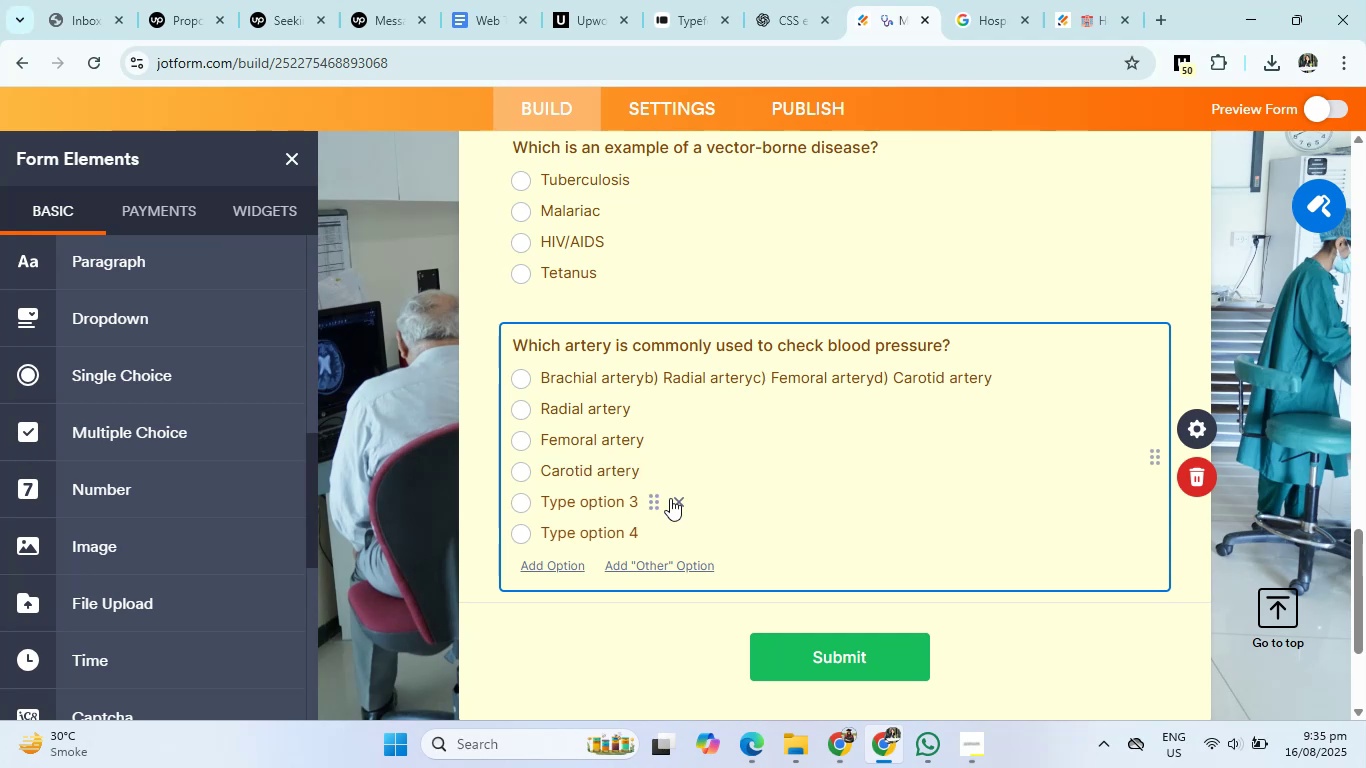 
double_click([682, 507])
 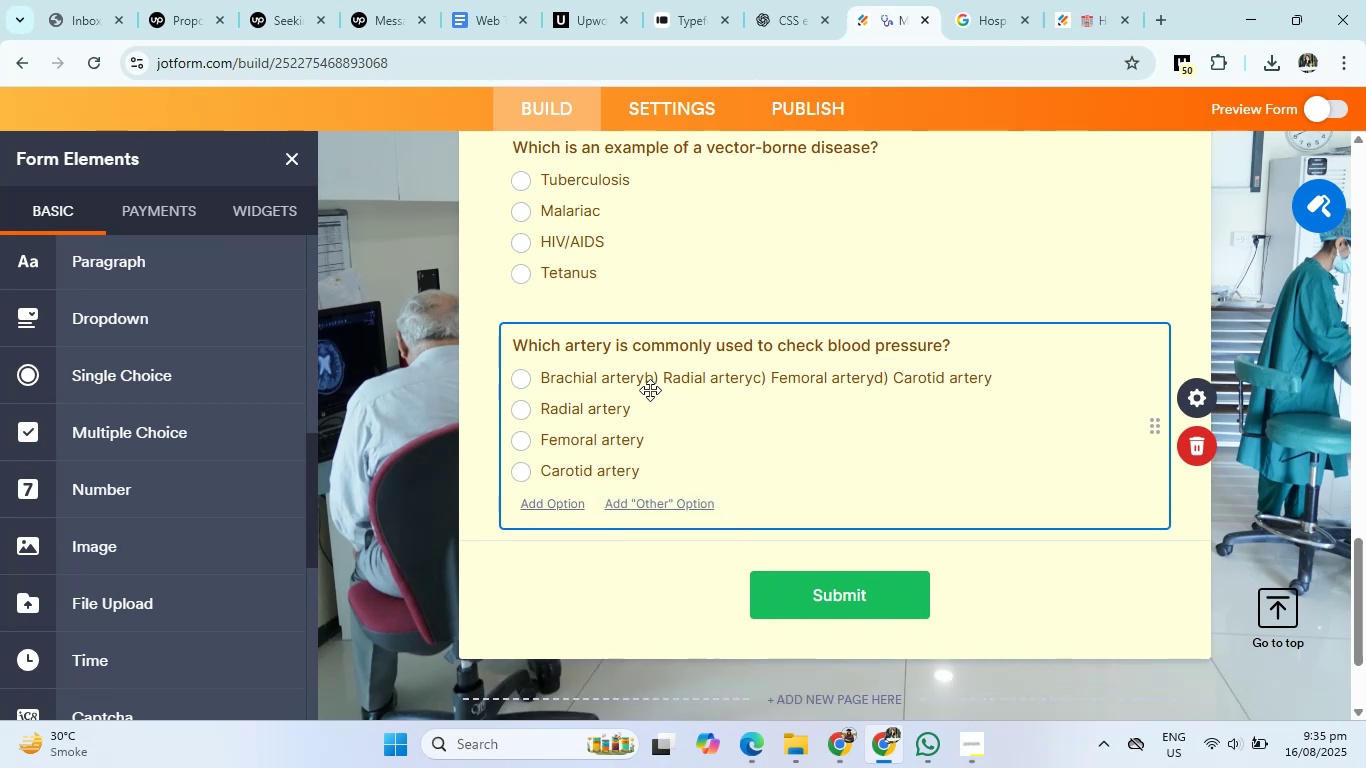 
left_click_drag(start_coordinate=[647, 375], to_coordinate=[960, 404])
 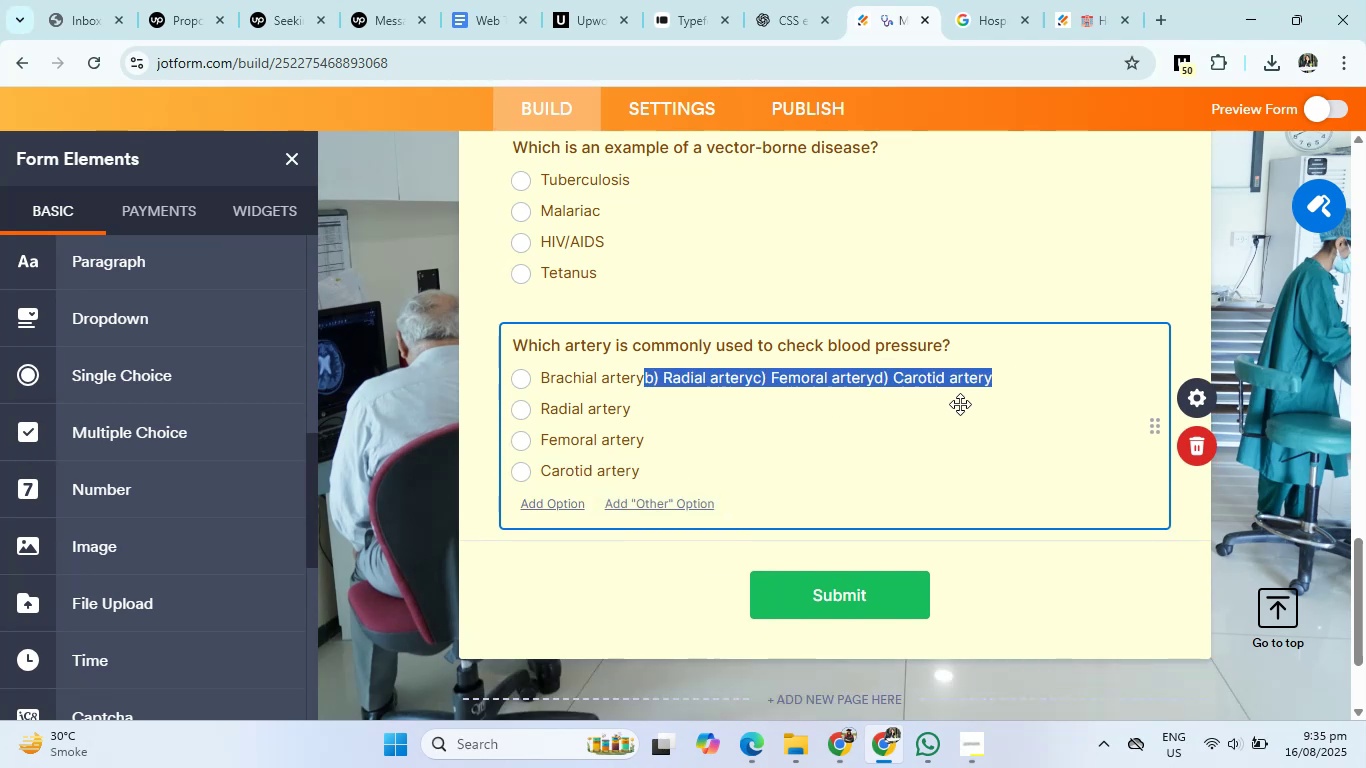 
key(Backspace)
 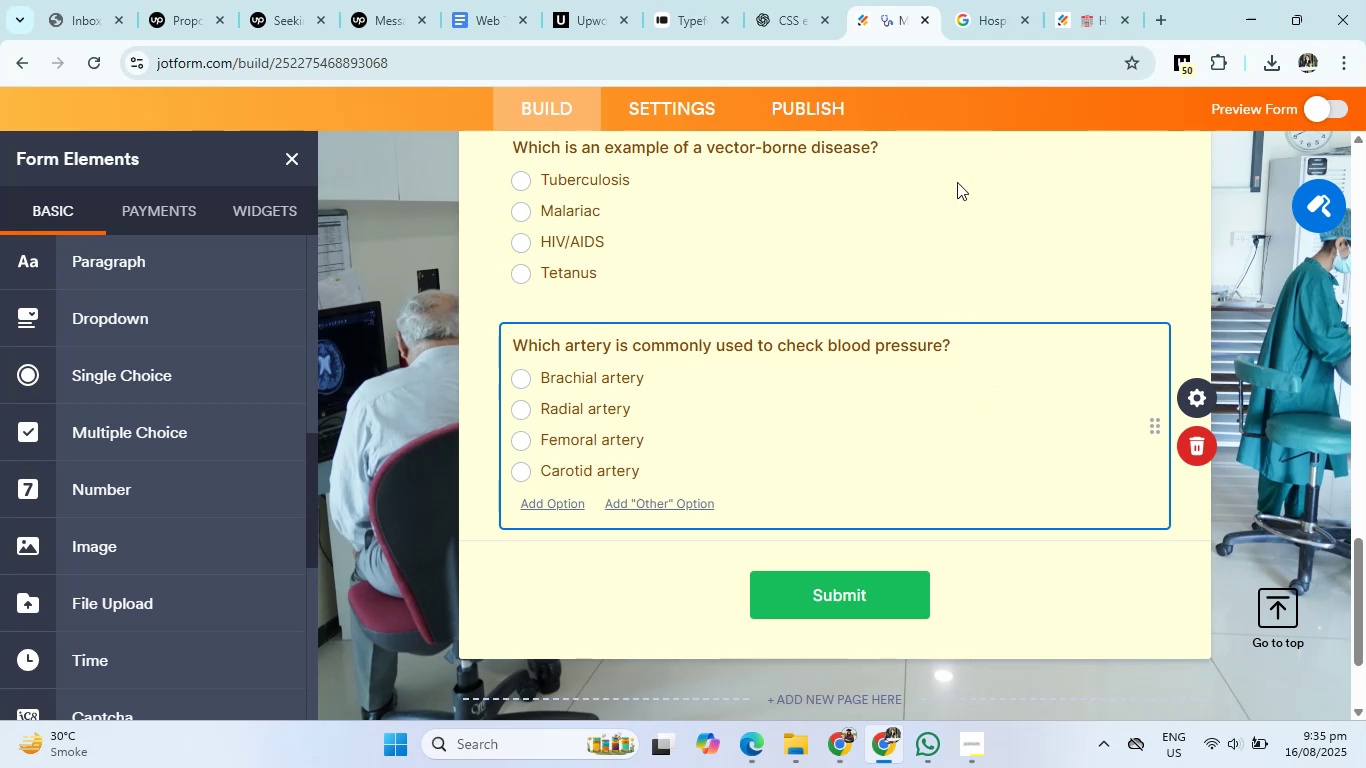 
left_click([802, 0])
 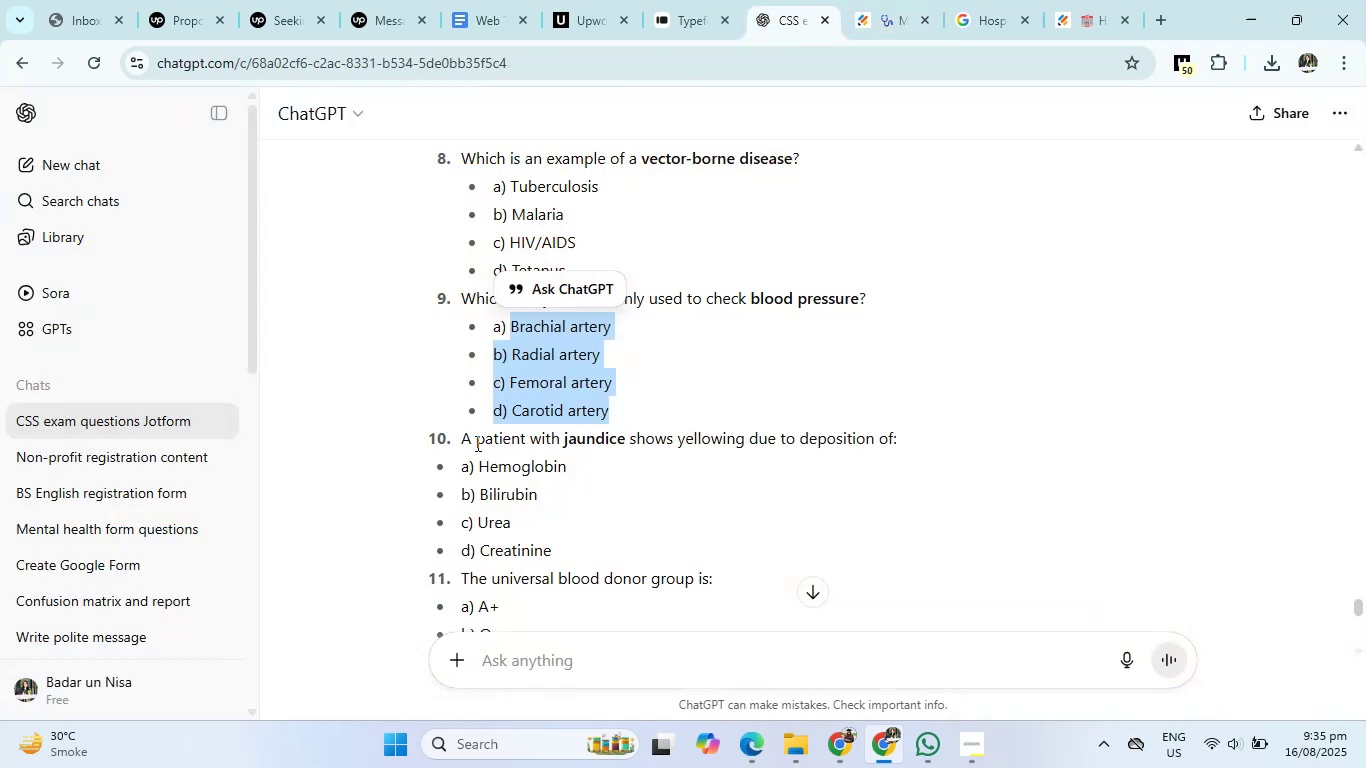 
left_click_drag(start_coordinate=[462, 443], to_coordinate=[952, 433])
 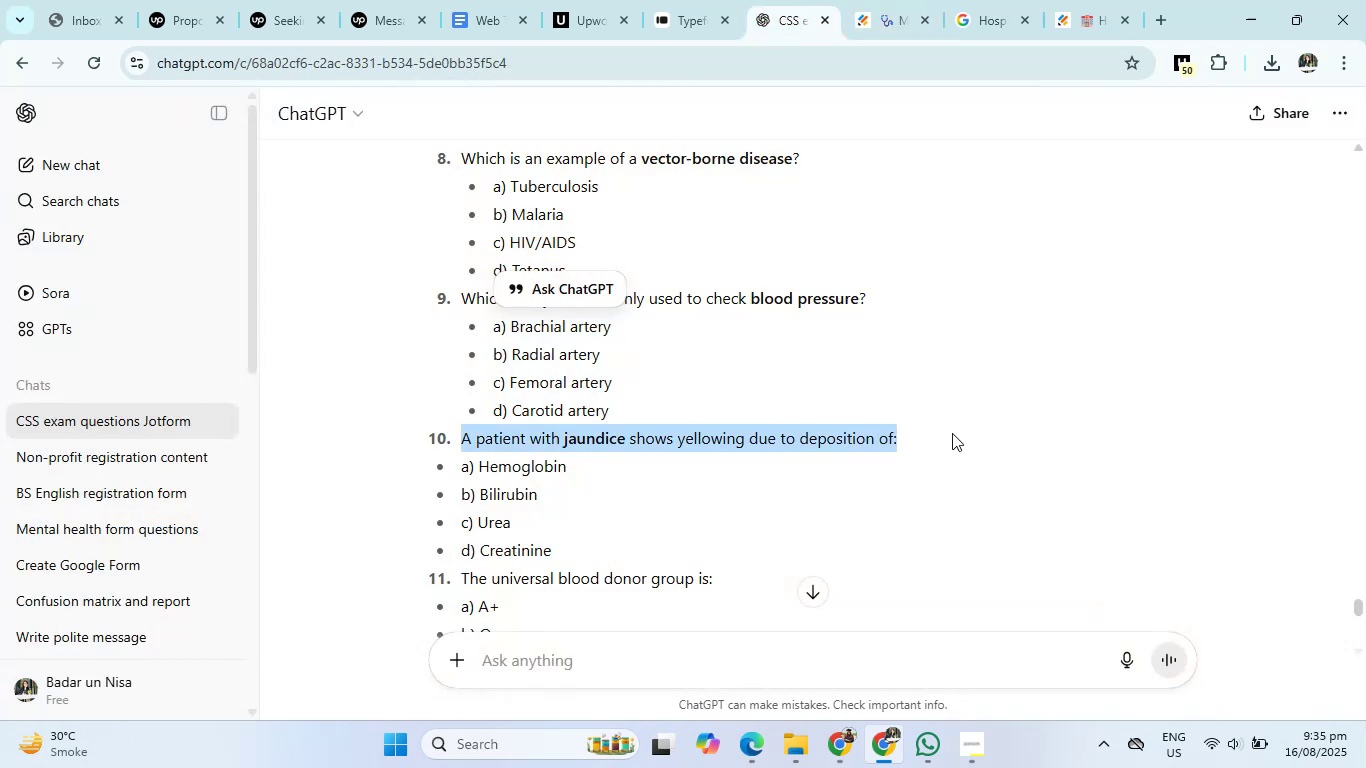 
key(Control+C)
 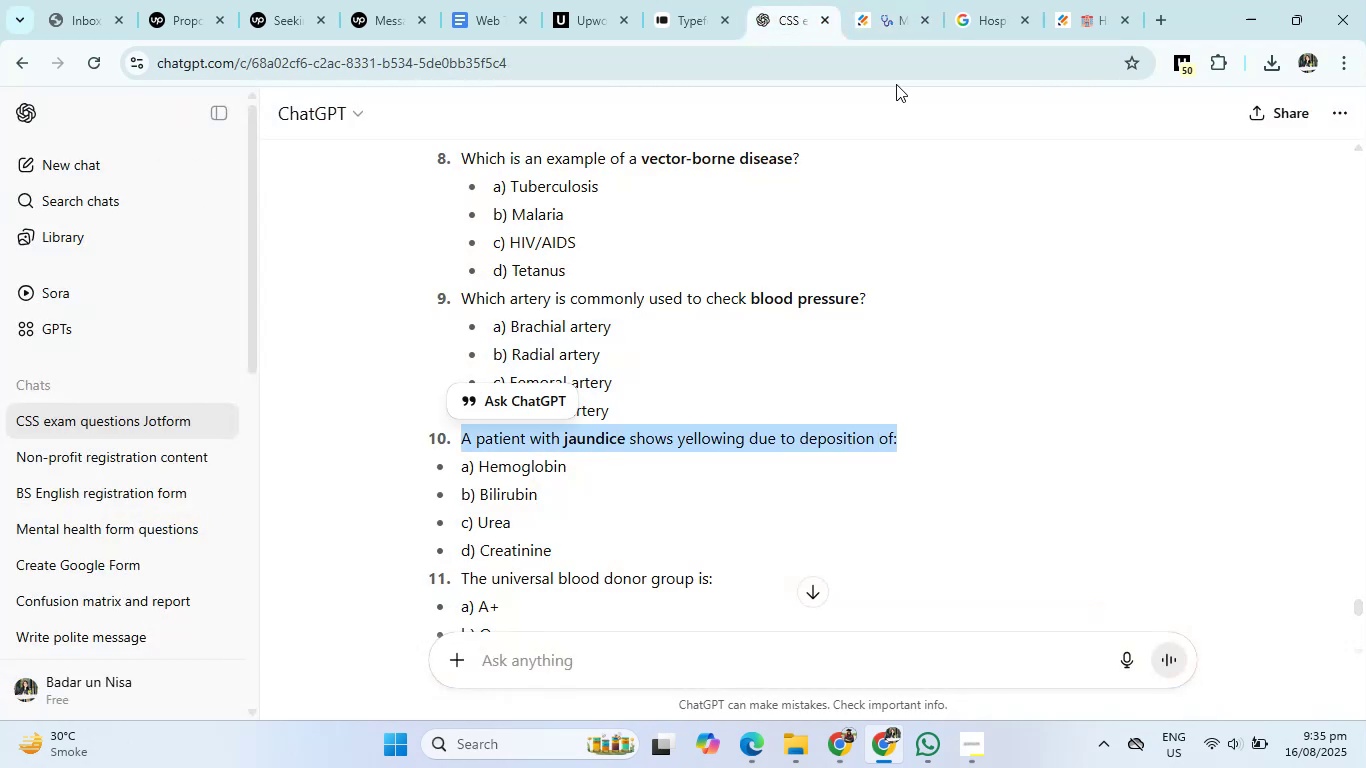 
left_click([895, 22])
 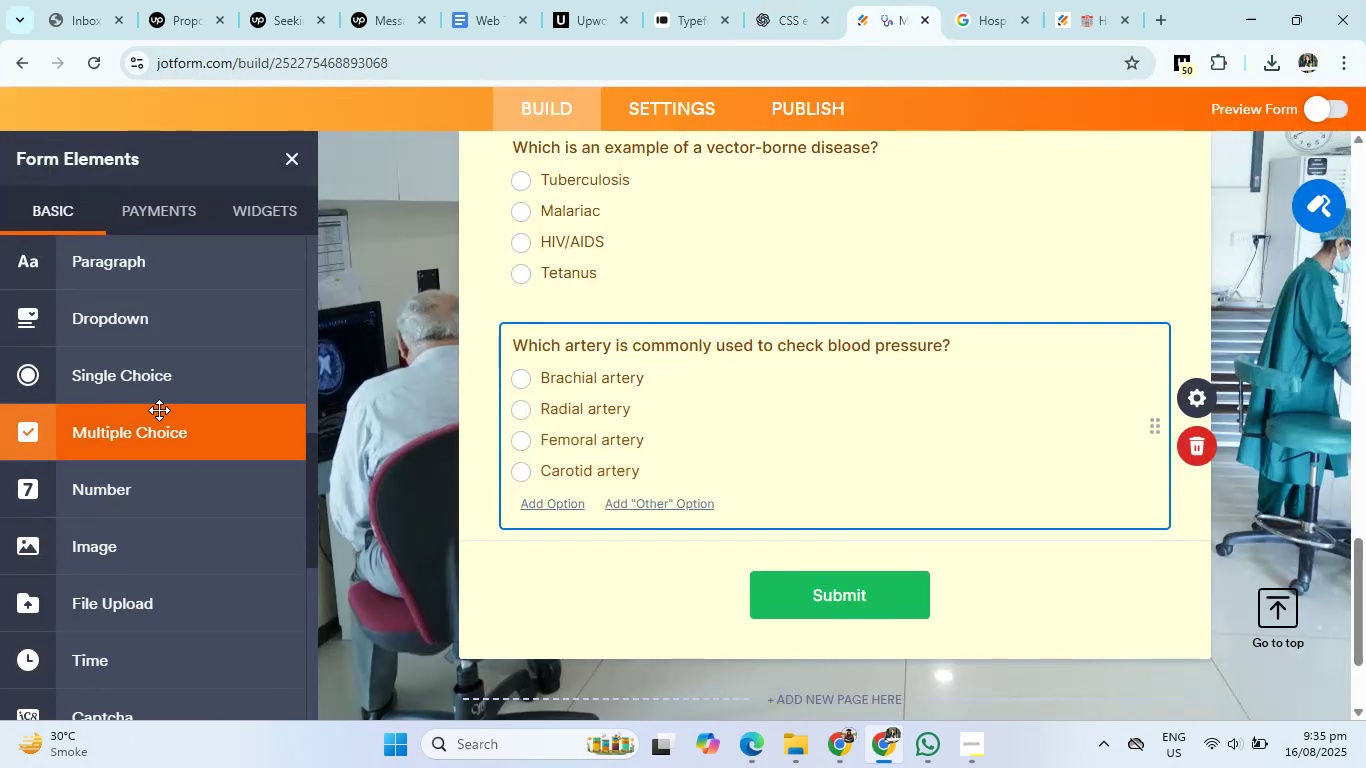 
left_click([149, 388])
 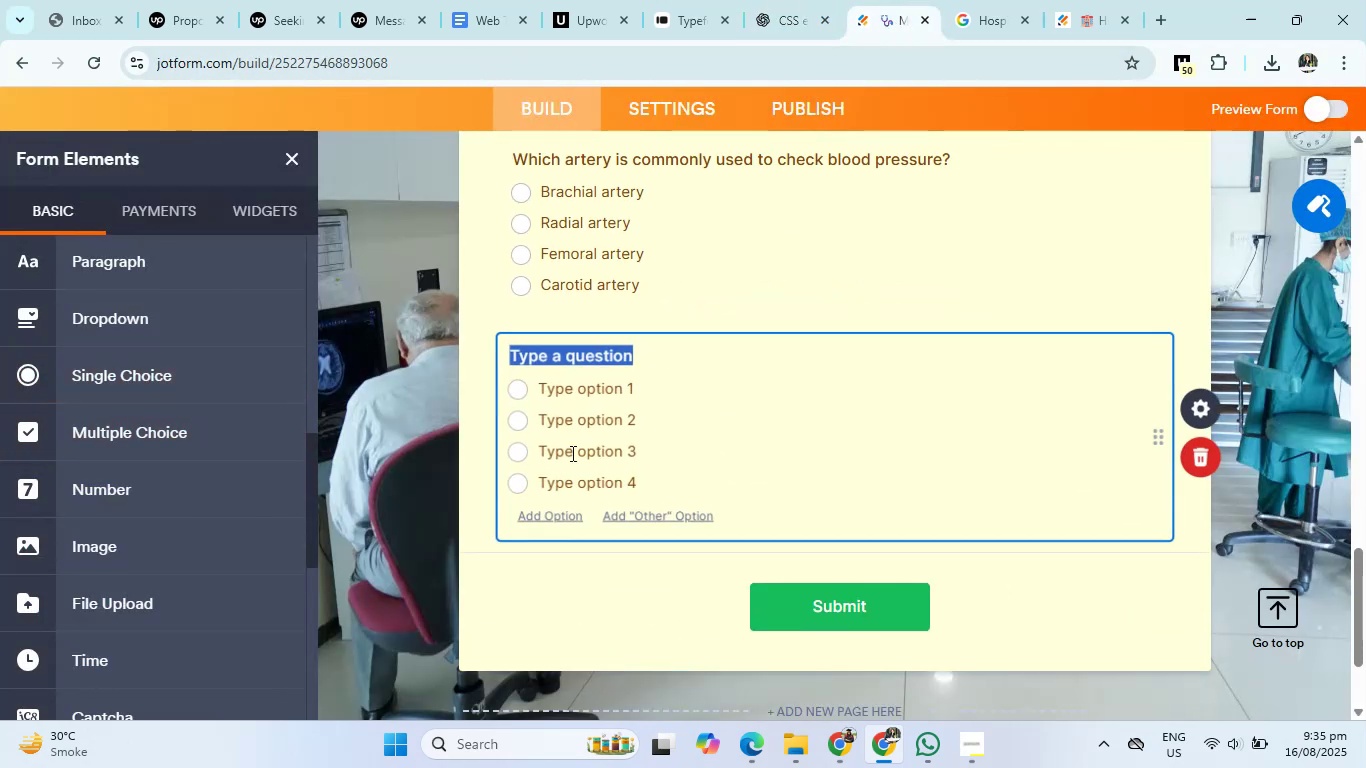 
key(Control+V)
 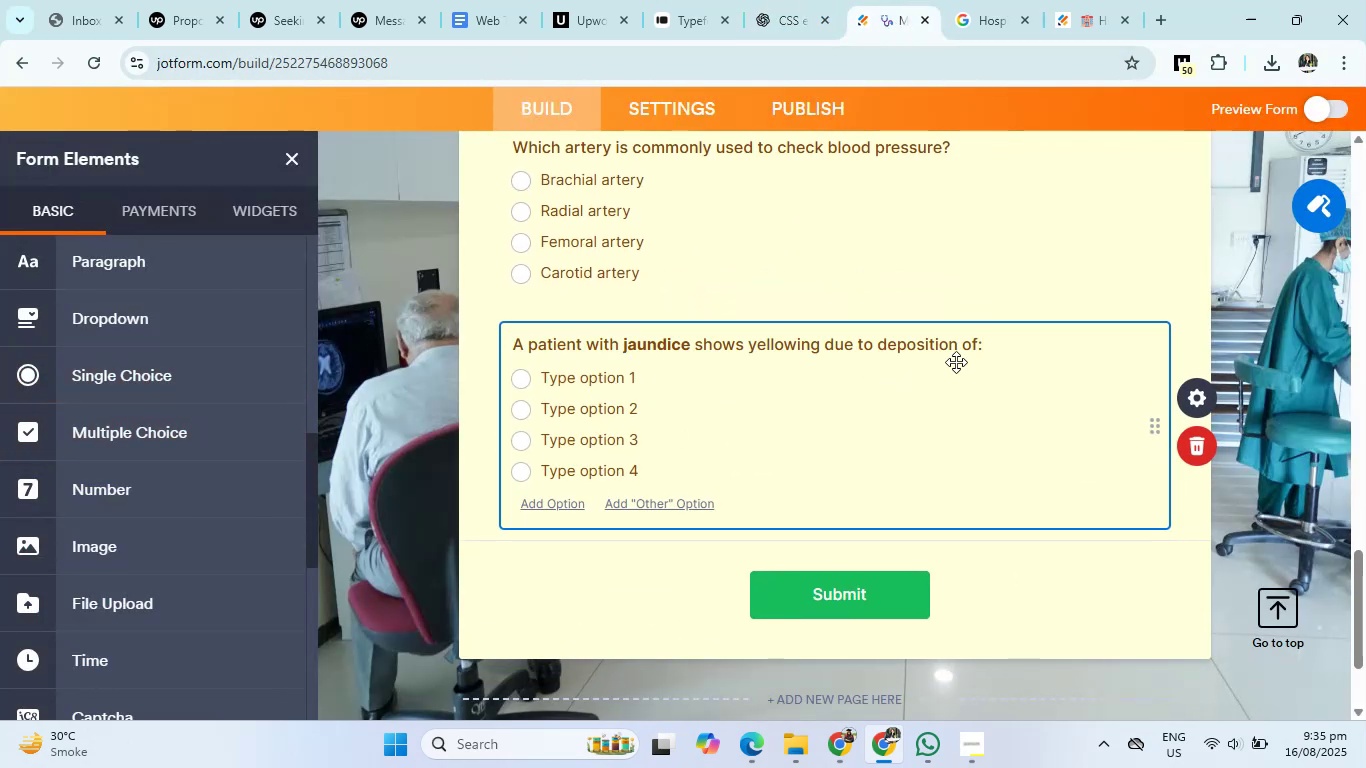 
key(Backspace)
 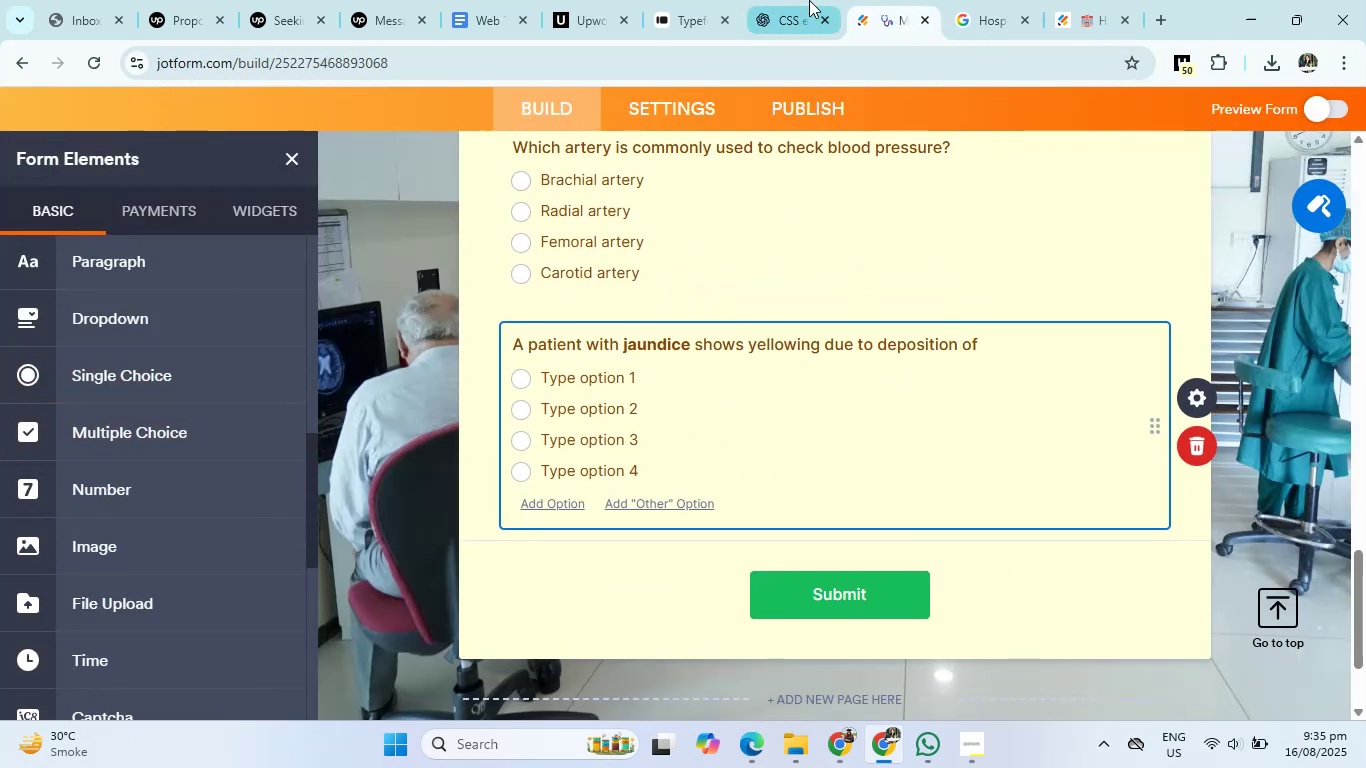 
left_click([809, 0])
 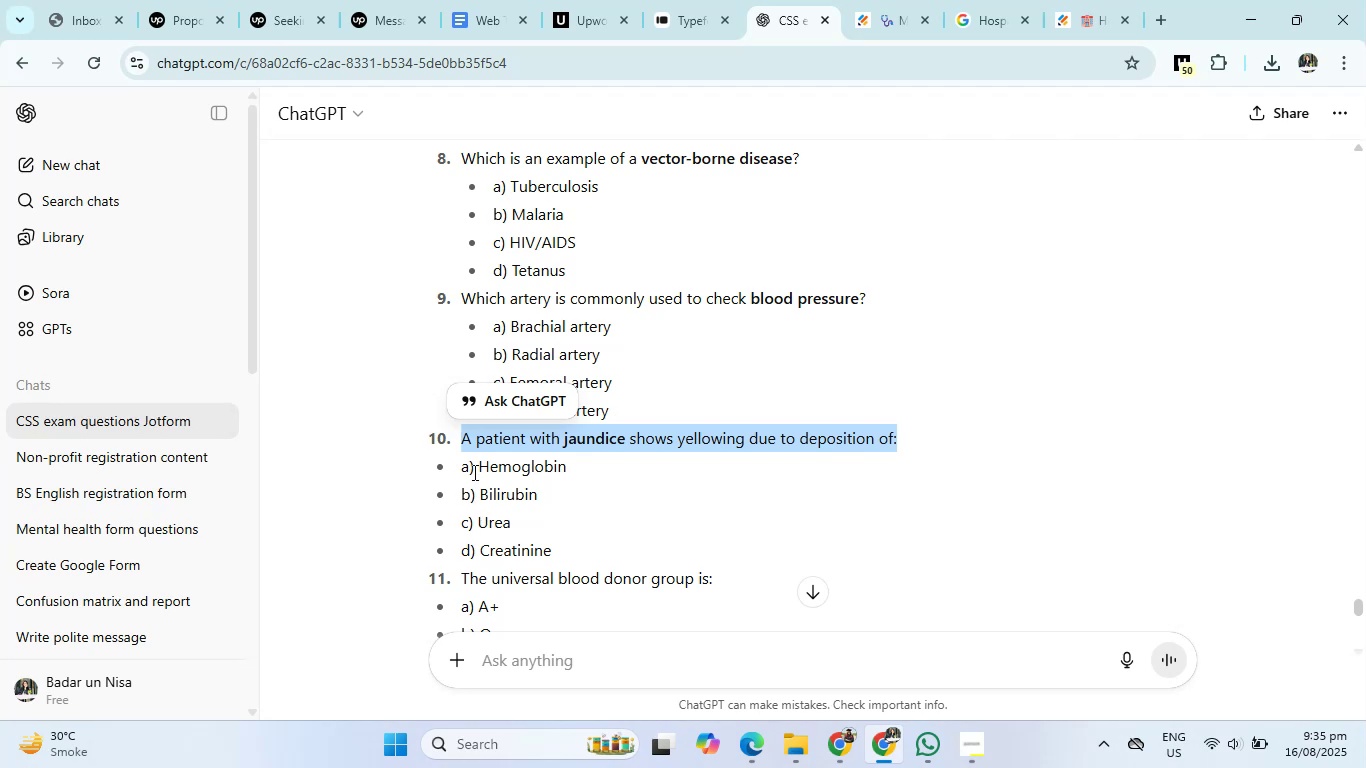 
left_click_drag(start_coordinate=[478, 465], to_coordinate=[559, 552])
 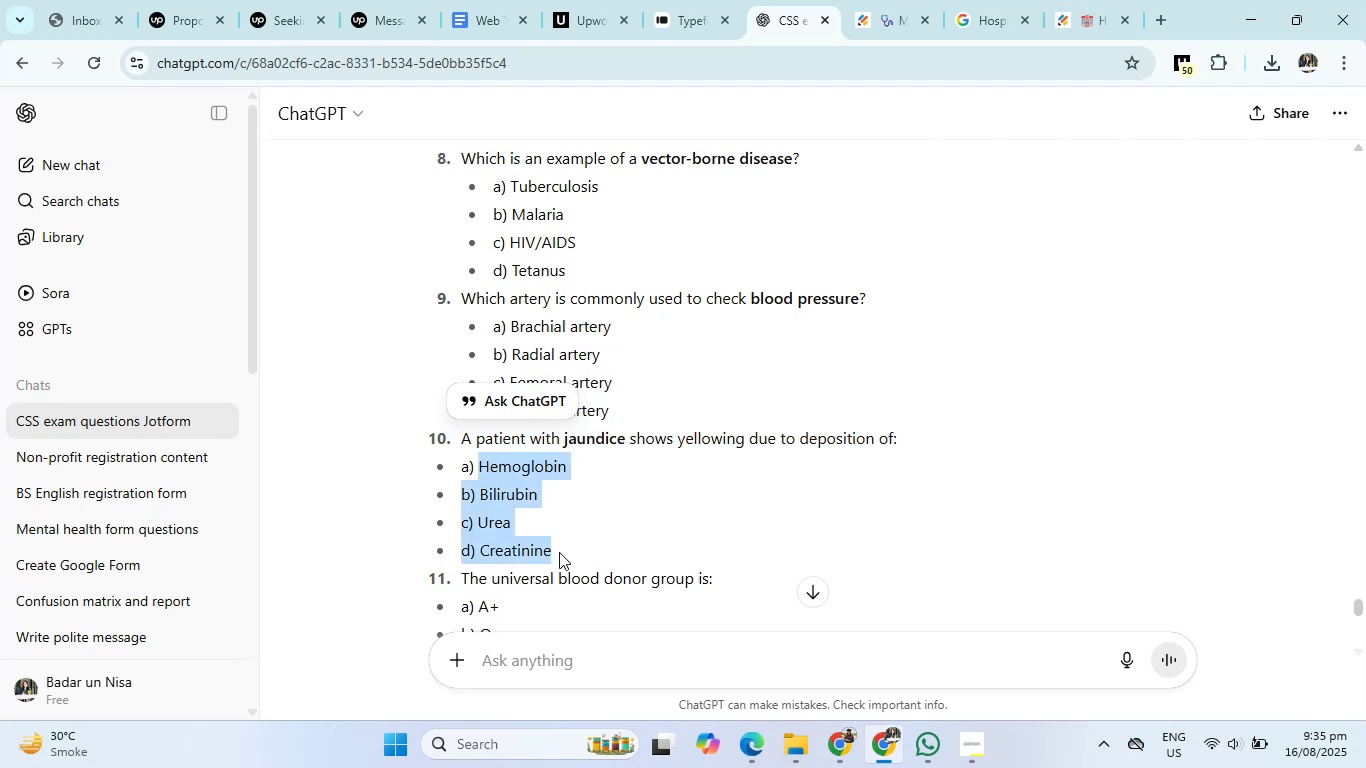 
key(Control+C)
 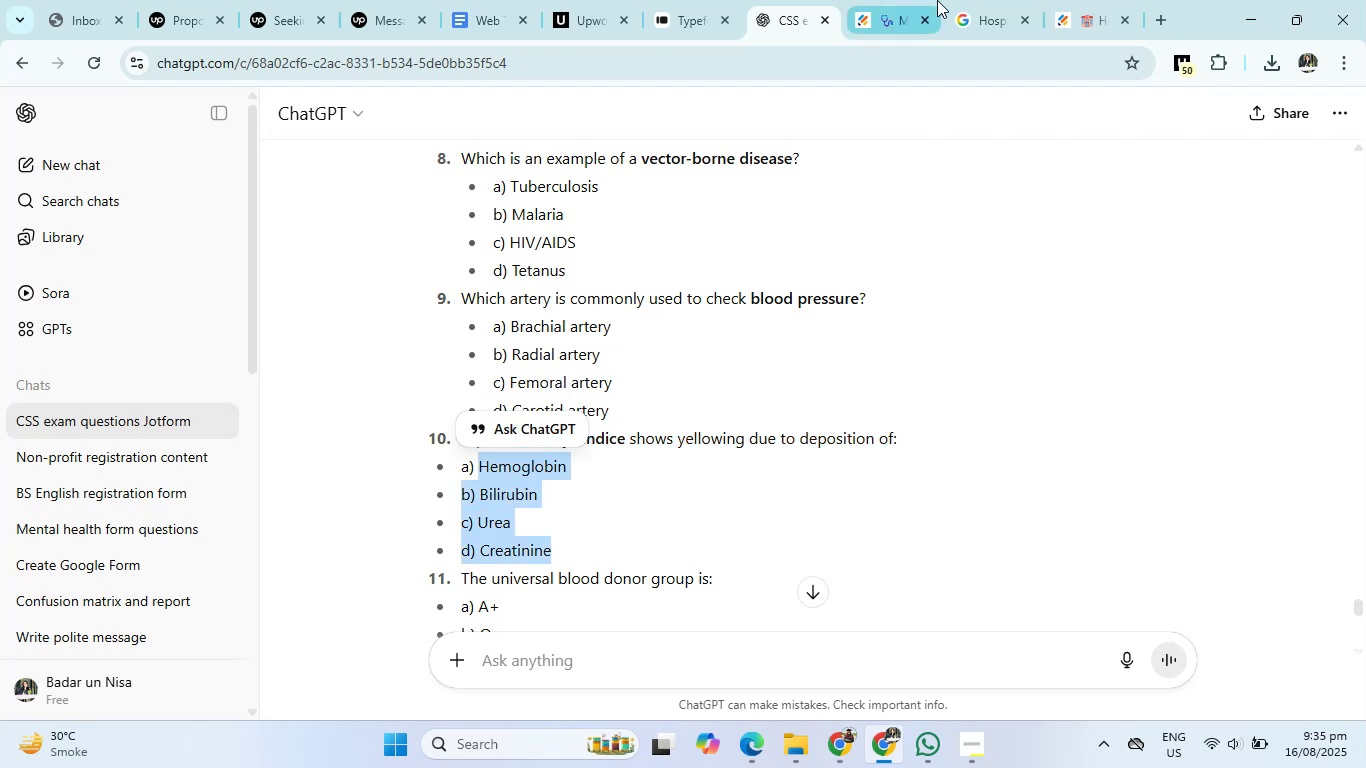 
left_click([937, 0])
 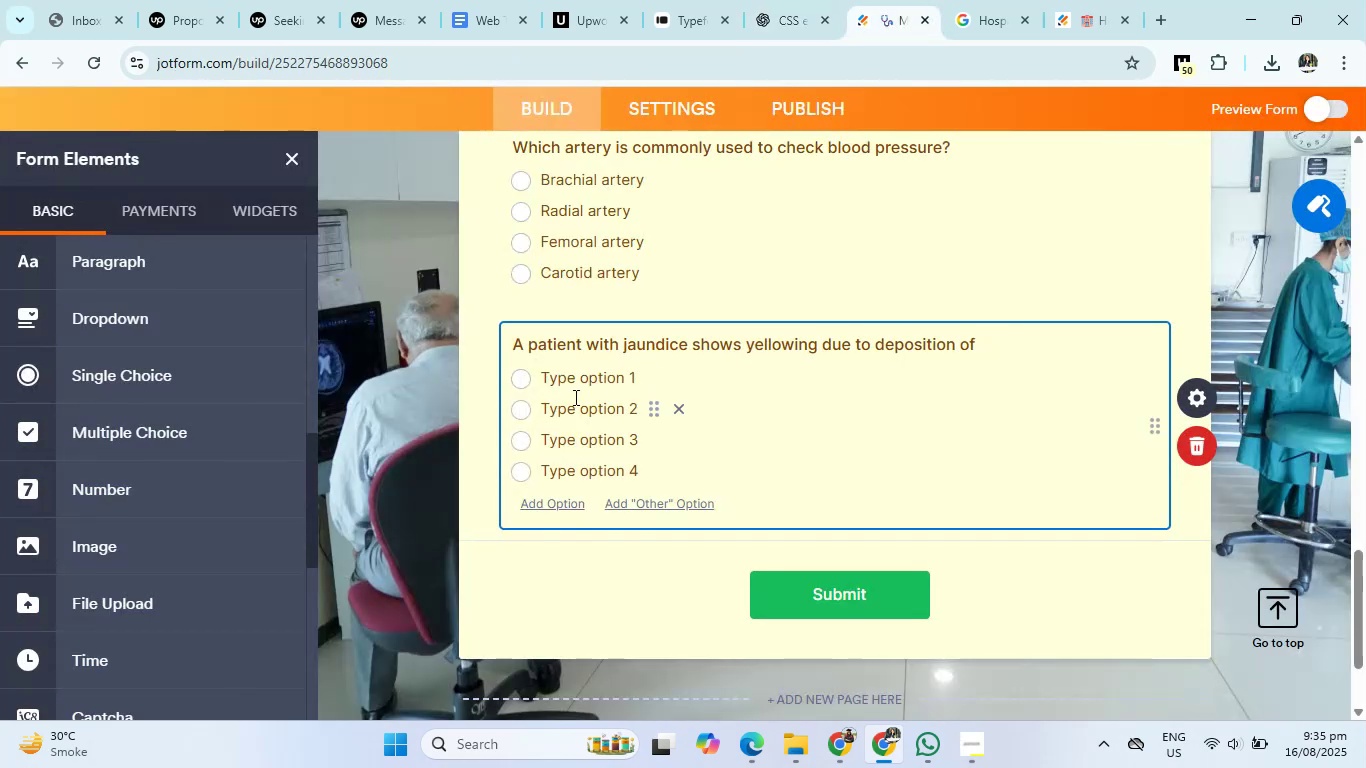 
left_click([571, 373])
 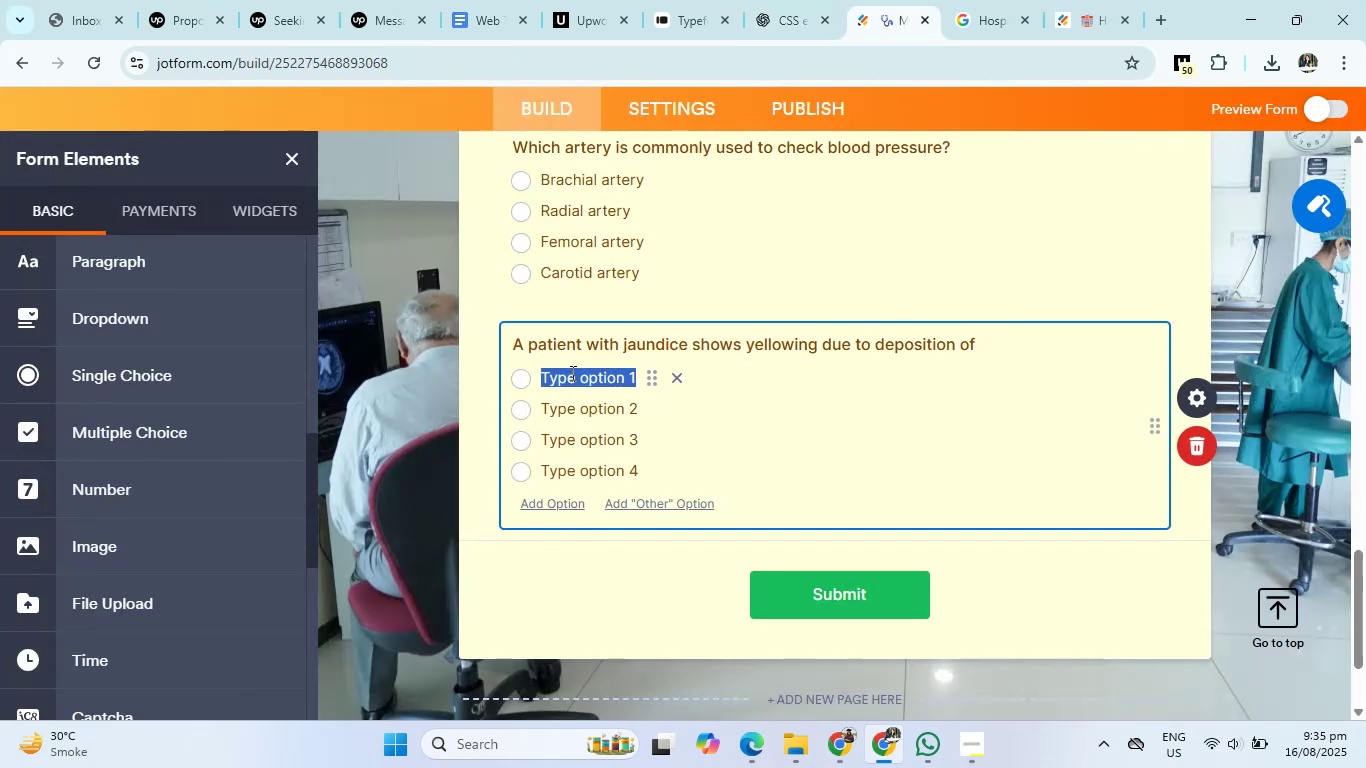 
key(Control+V)
 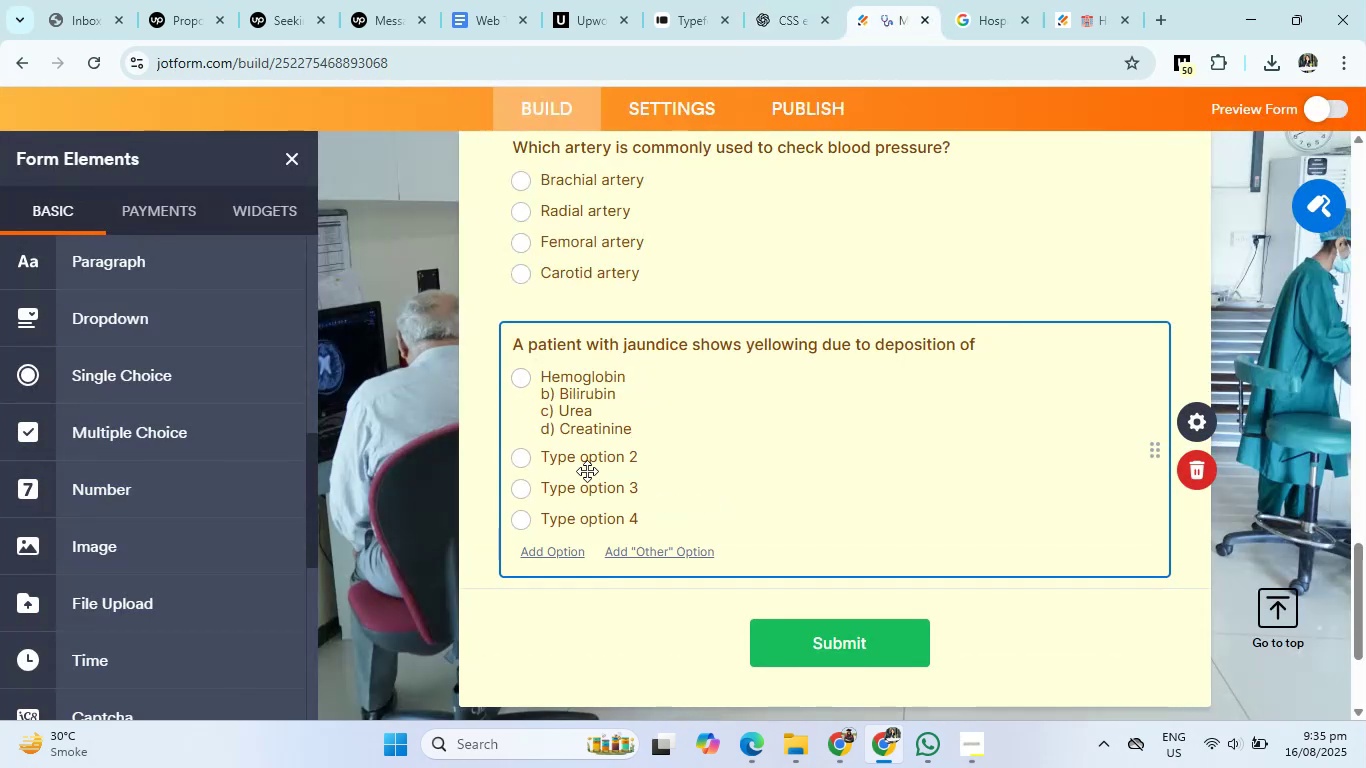 
left_click([588, 456])
 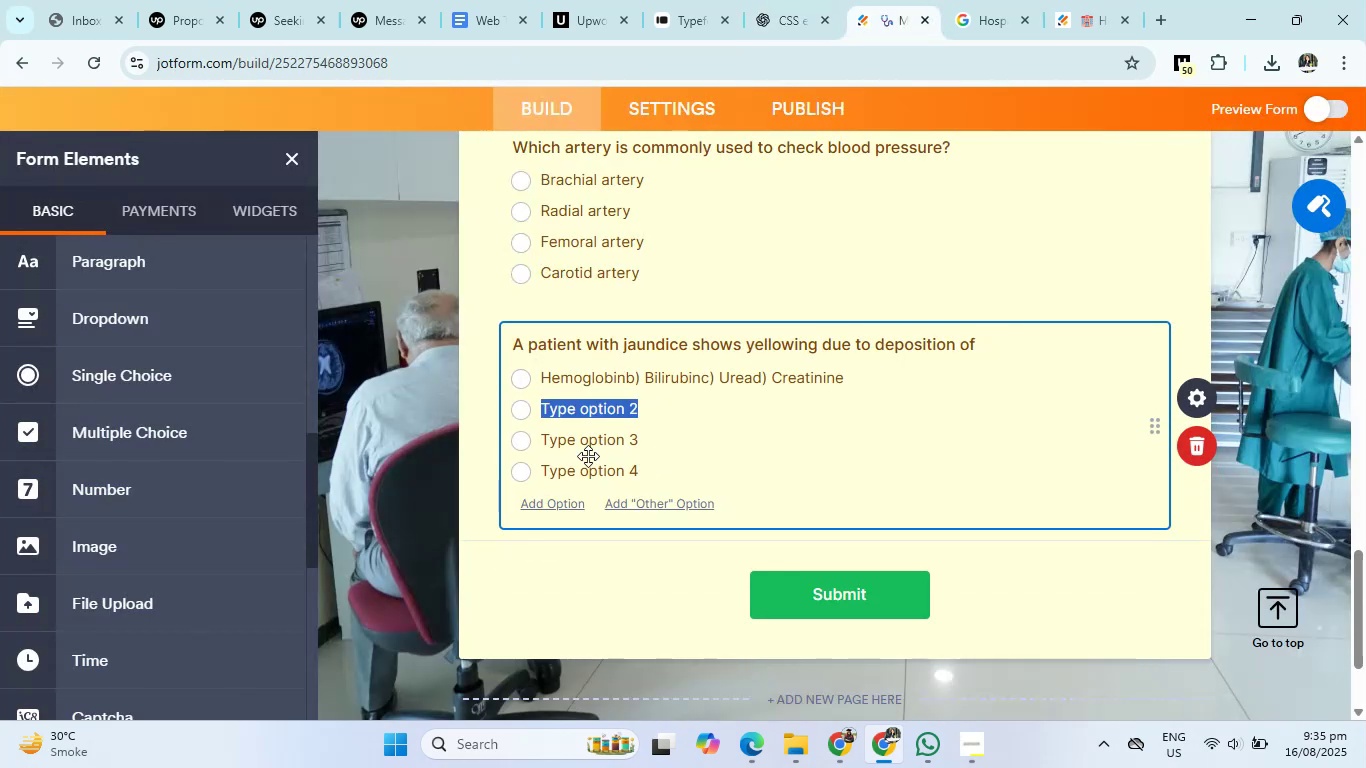 
key(Backspace)
type(Bilirubin)
 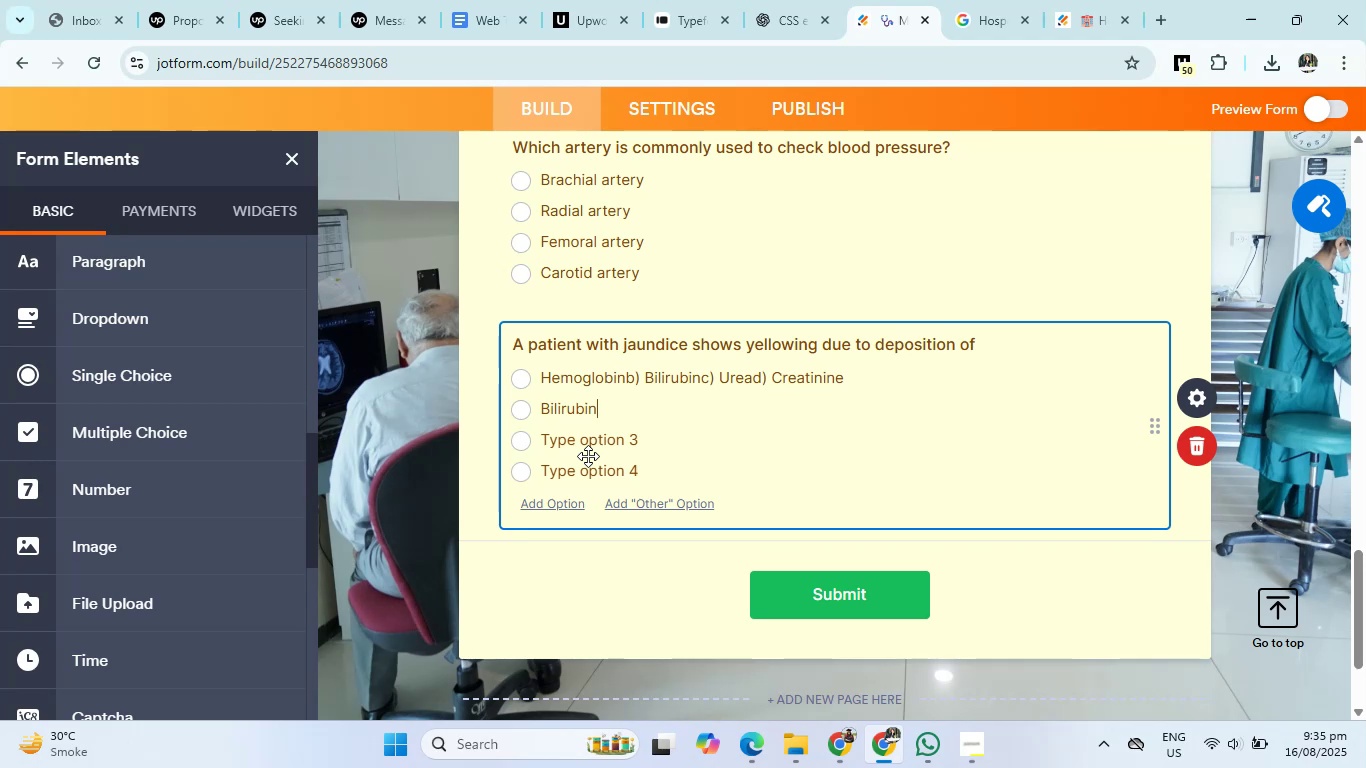 
key(Enter)
 